 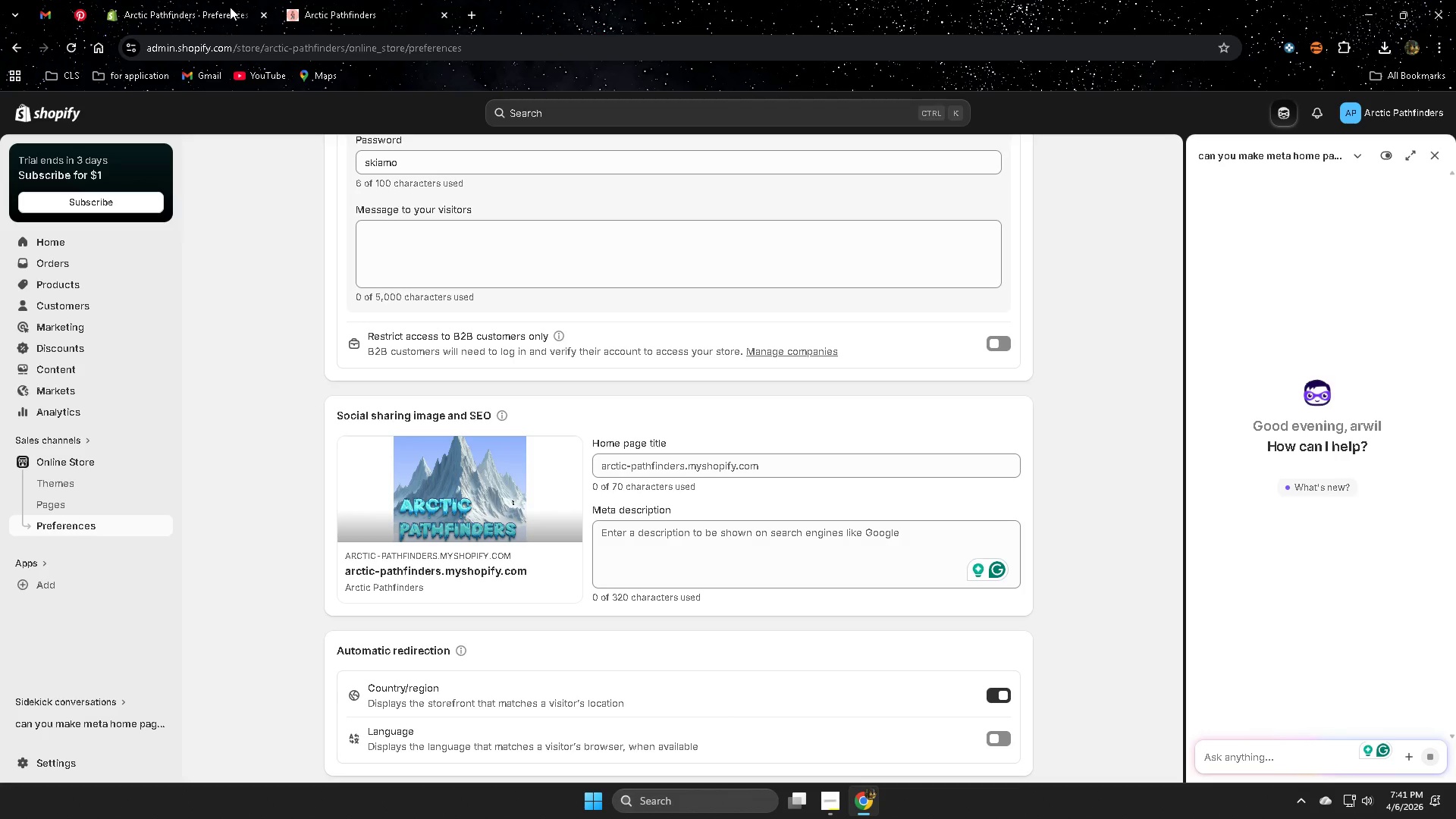 
scroll: coordinate [1332, 454], scroll_direction: up, amount: 1.0
 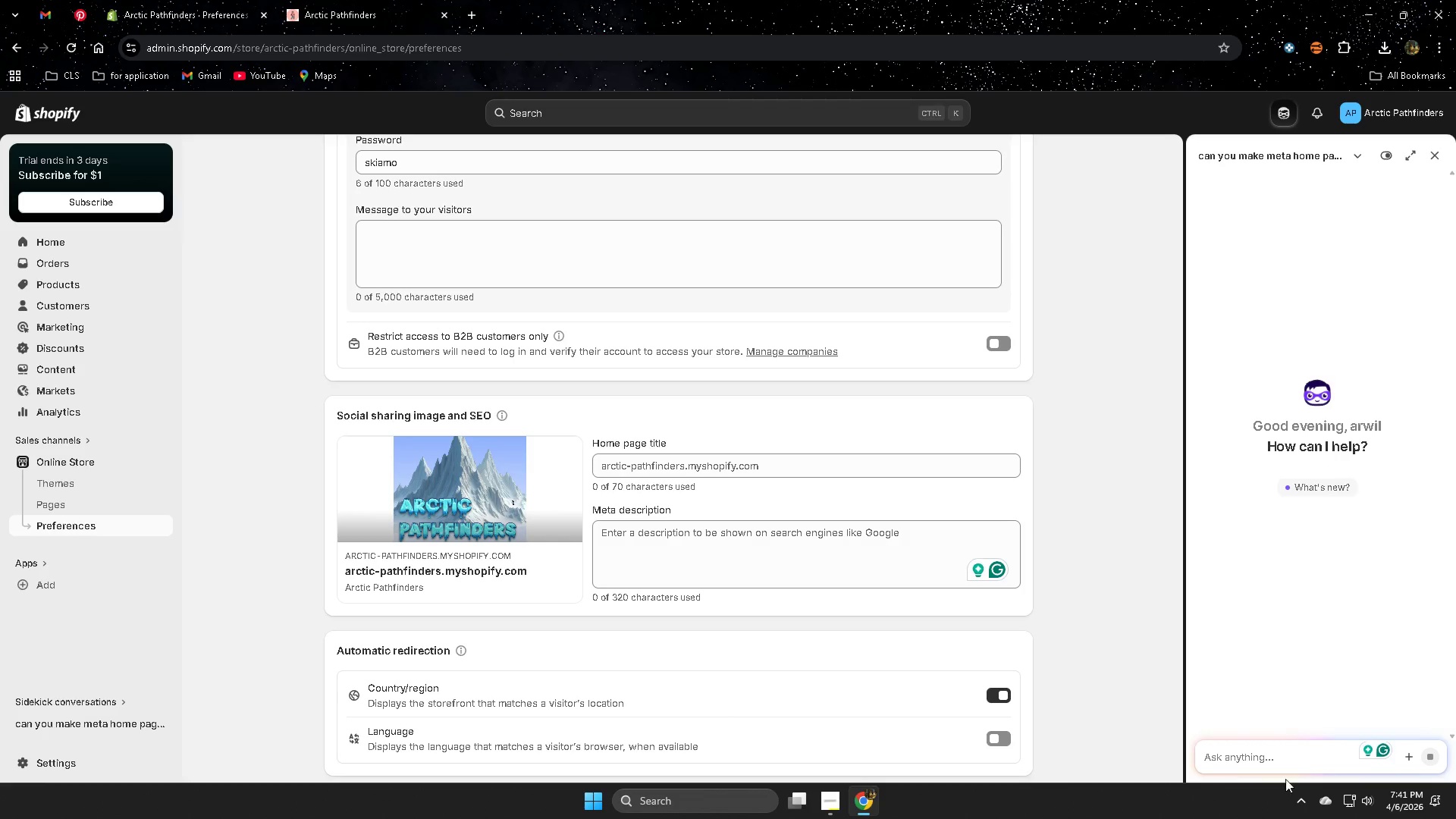 
type(can you make )
 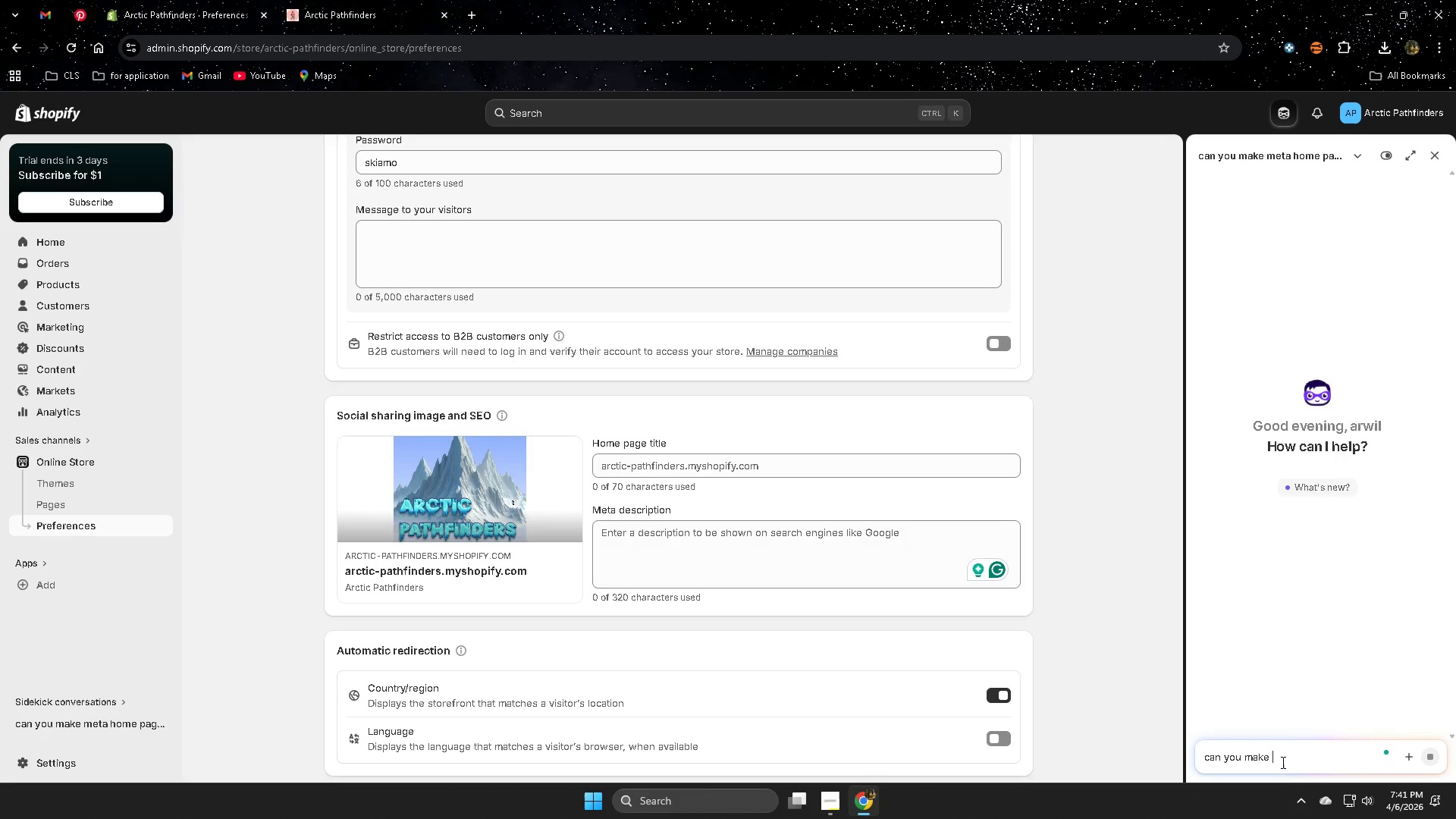 
type(meta title and meta desc)
 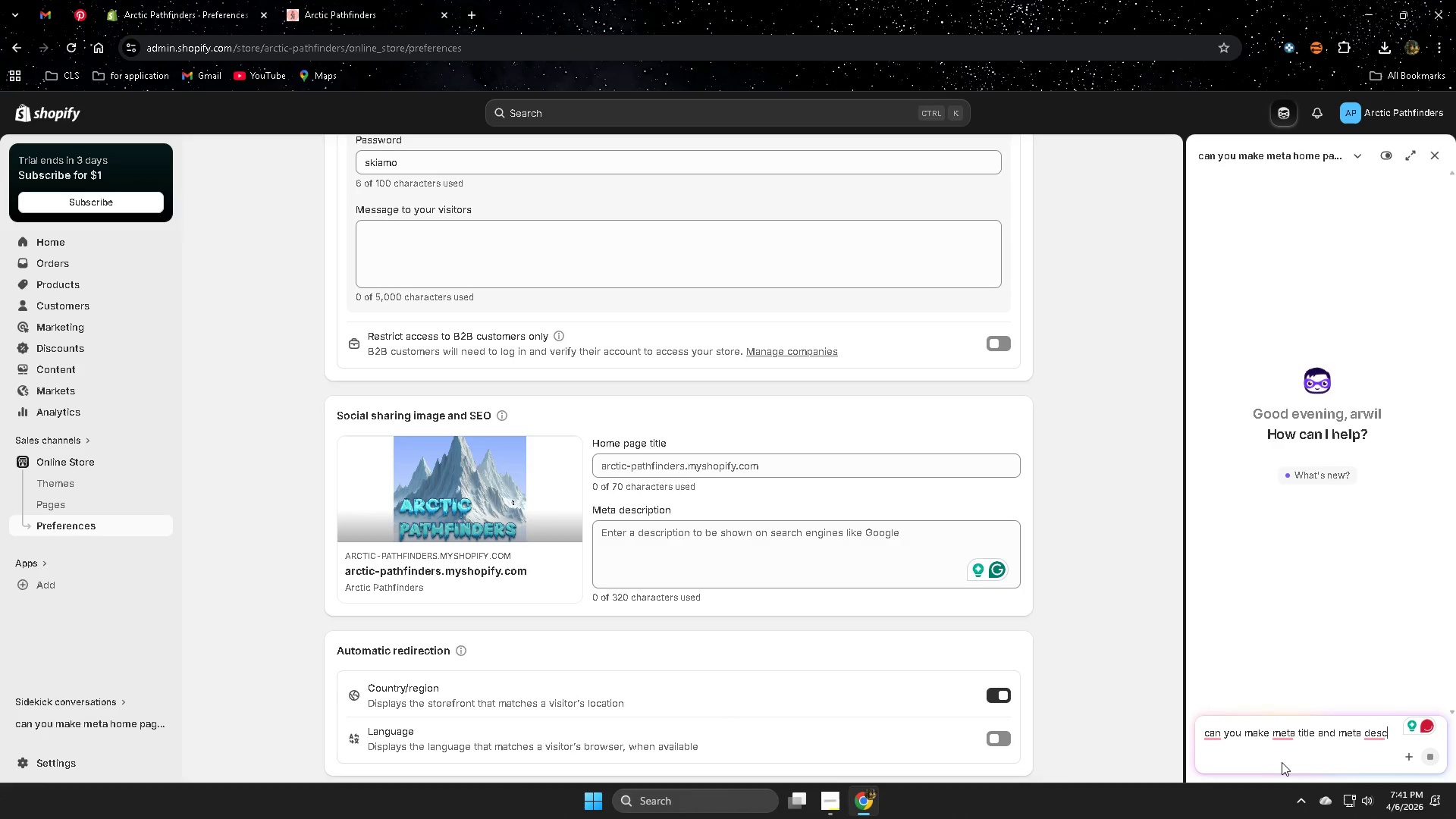 
type(ro)
key(Backspace)
key(Backspace)
type(o)
key(Backspace)
type(iyop)
key(Backspace)
key(Backspace)
key(Backspace)
key(Backspace)
type(t)
key(Backspace)
key(Backspace)
key(Backspace)
 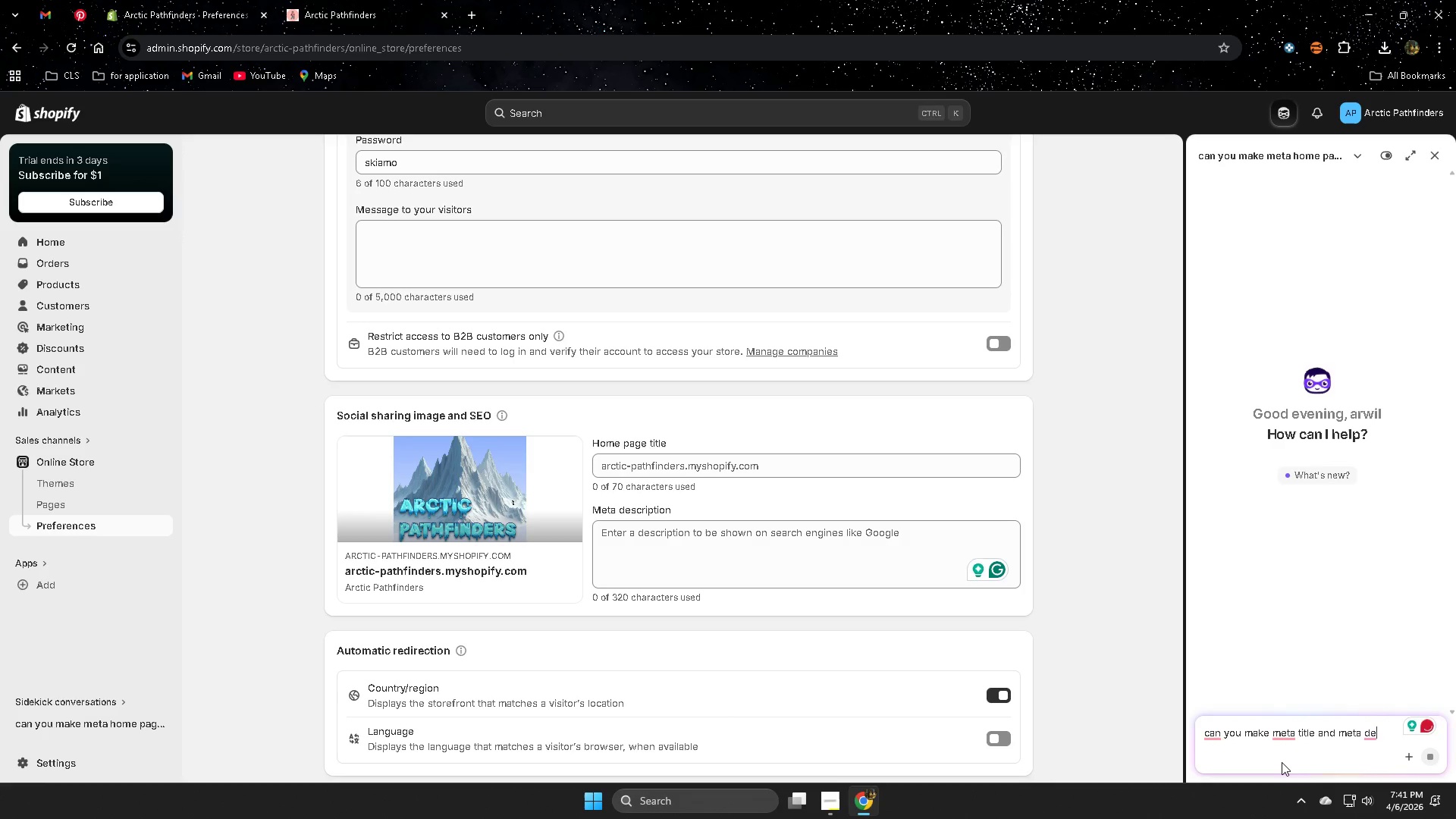 
key(Backspace)
type(escription formy )
key(Backspace)
key(Backspace)
key(Backspace)
type( my store)
 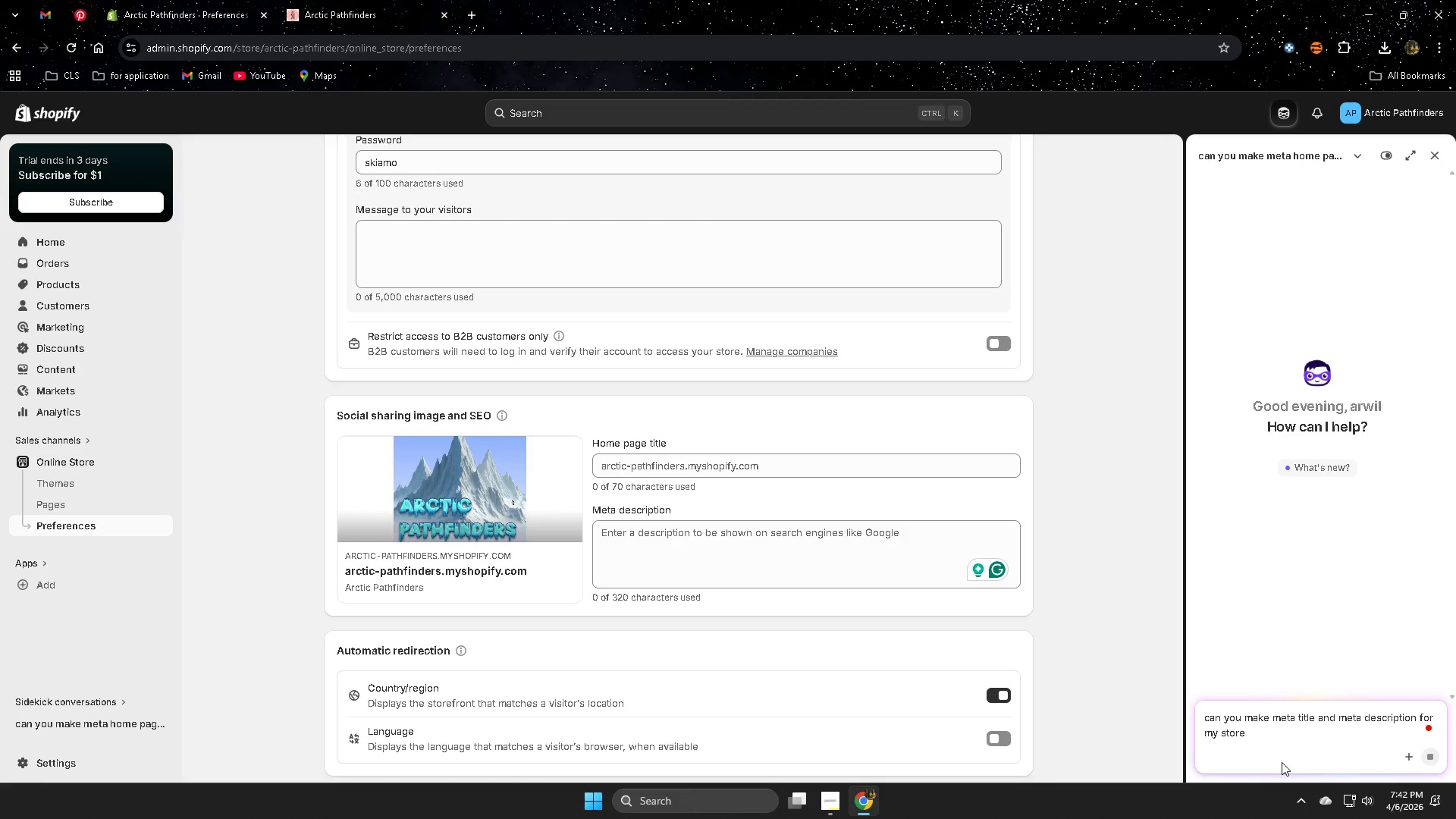 
key(Enter)
 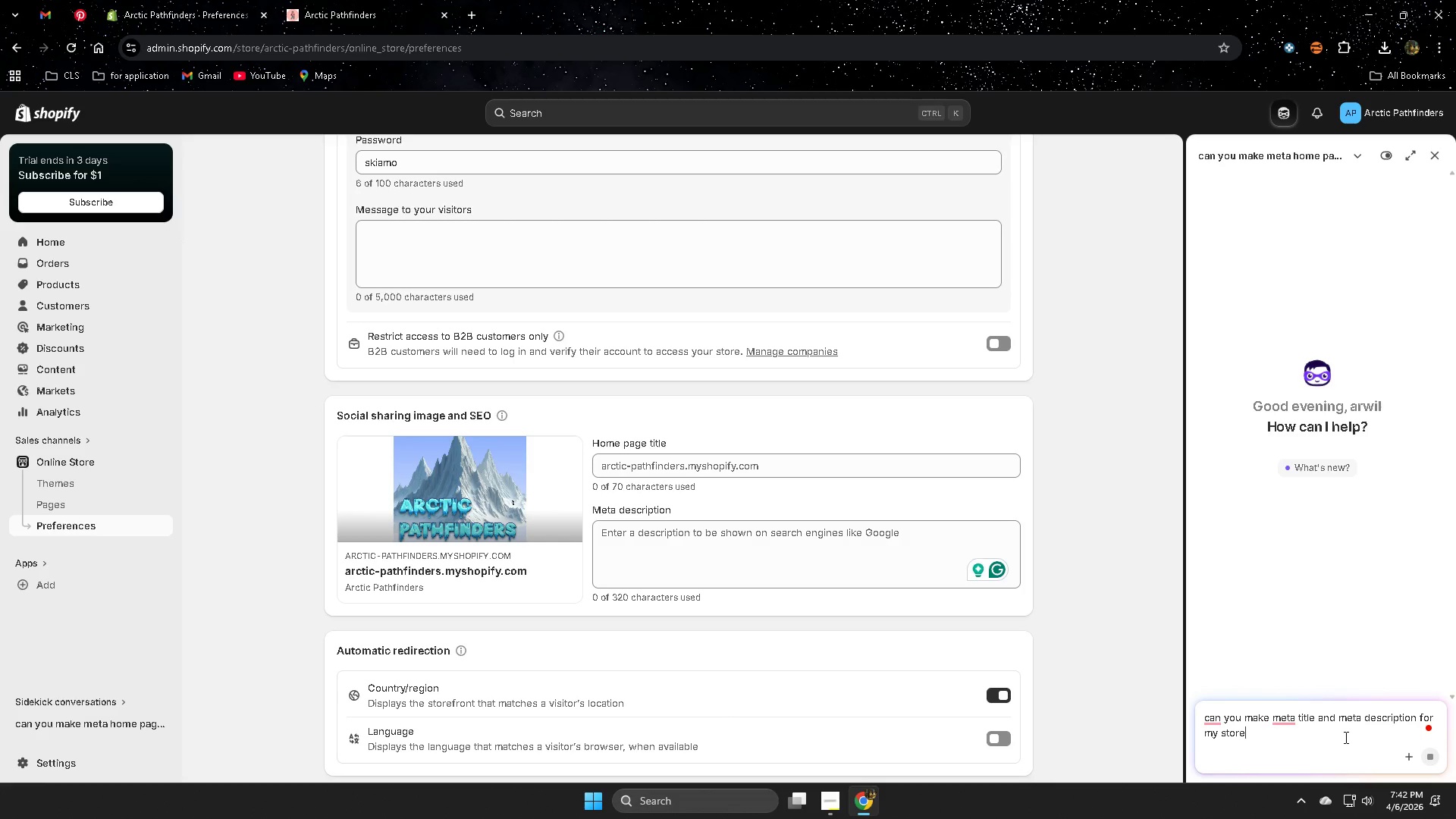 
left_click([1335, 736])
 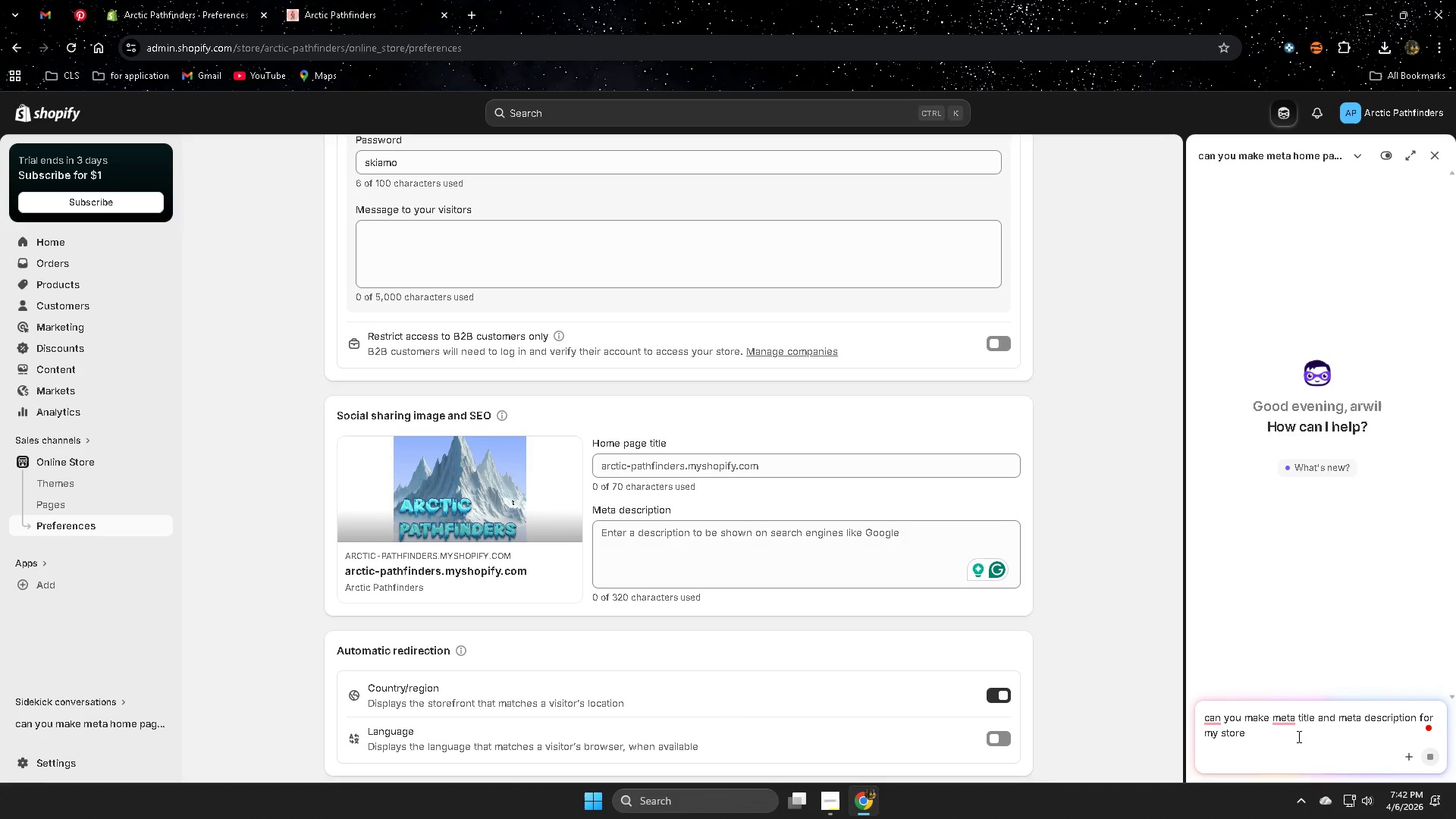 
key(Enter)
 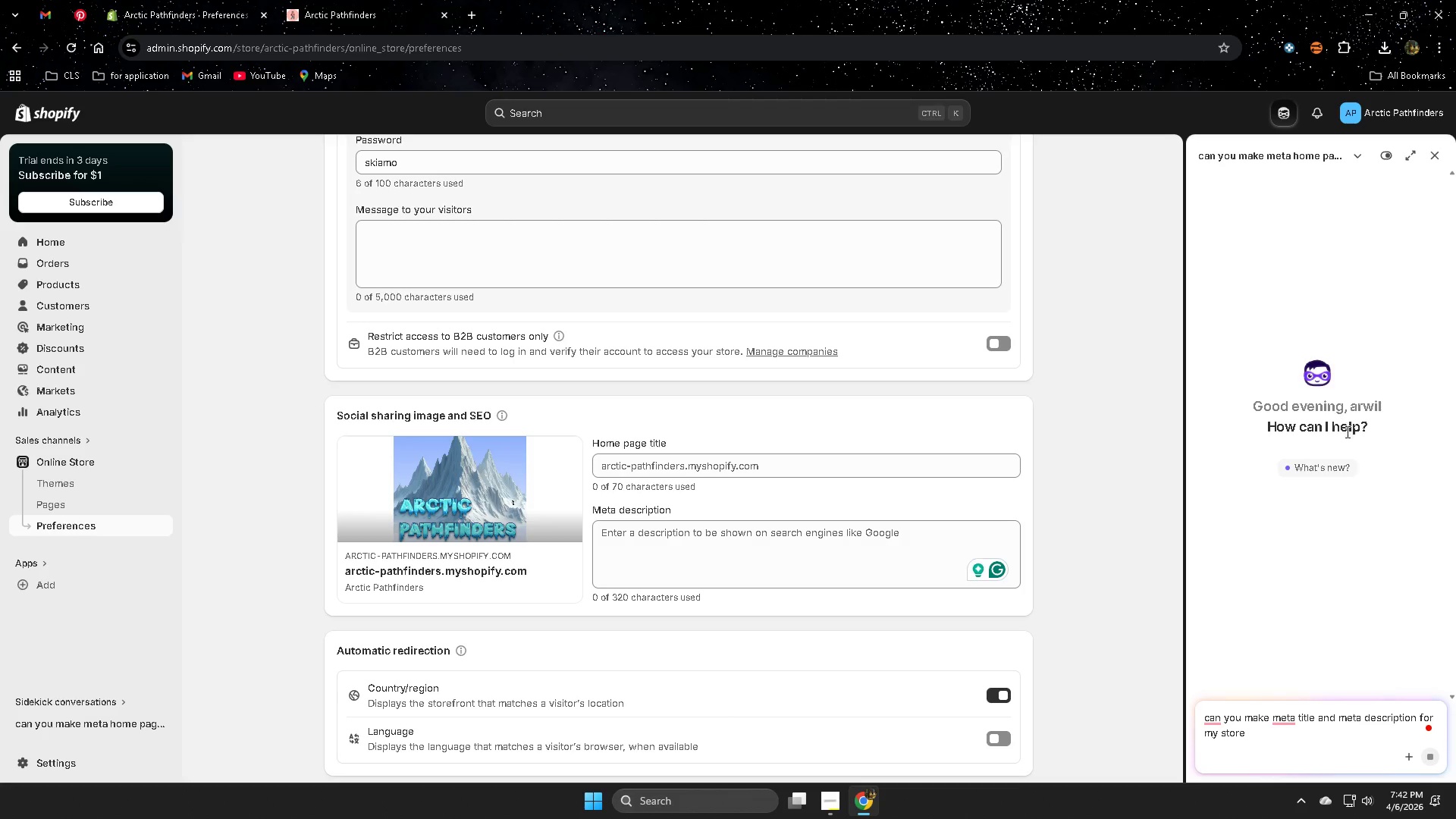 
left_click([1357, 148])
 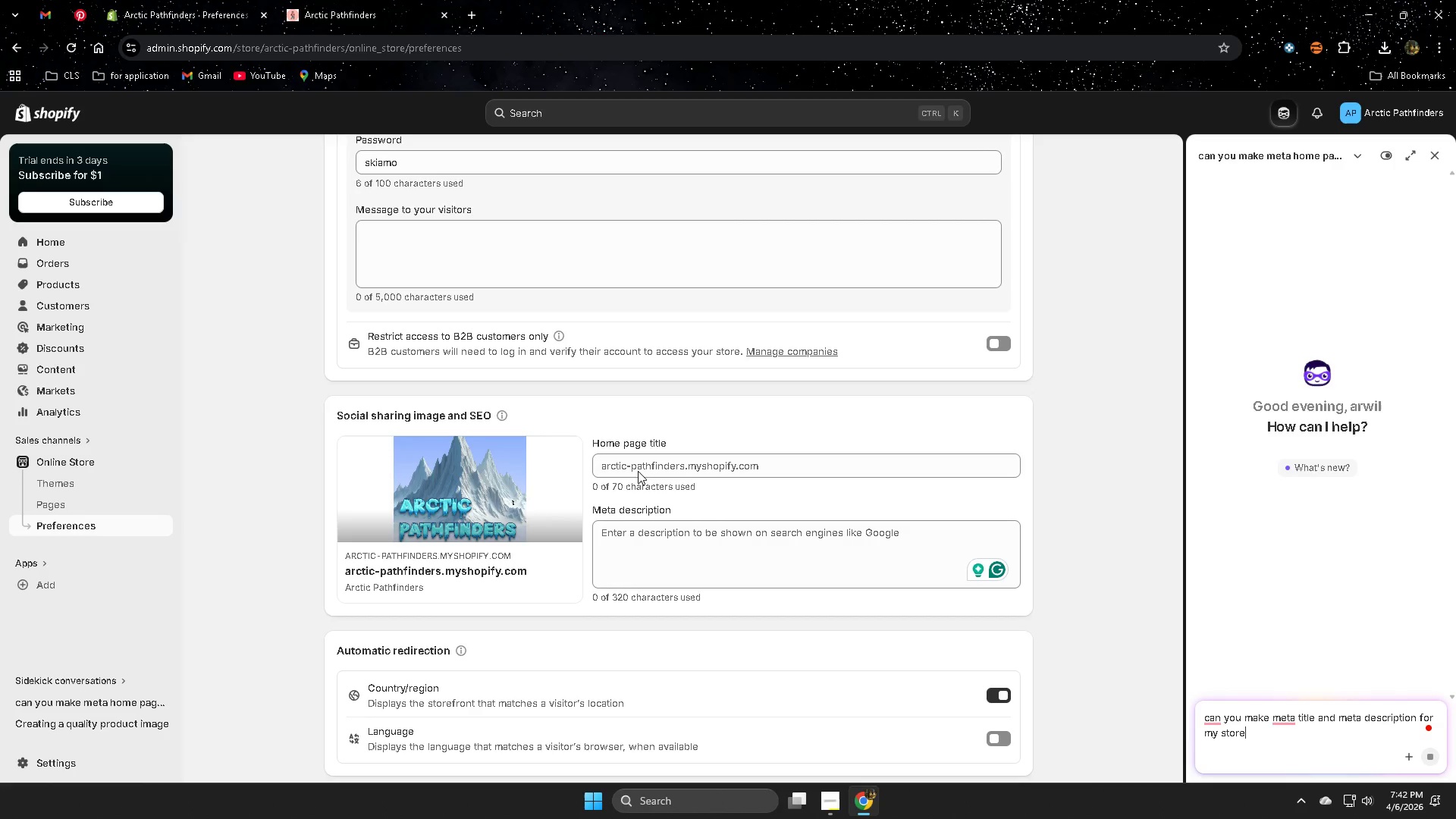 
scroll: coordinate [1330, 442], scroll_direction: up, amount: 2.0
 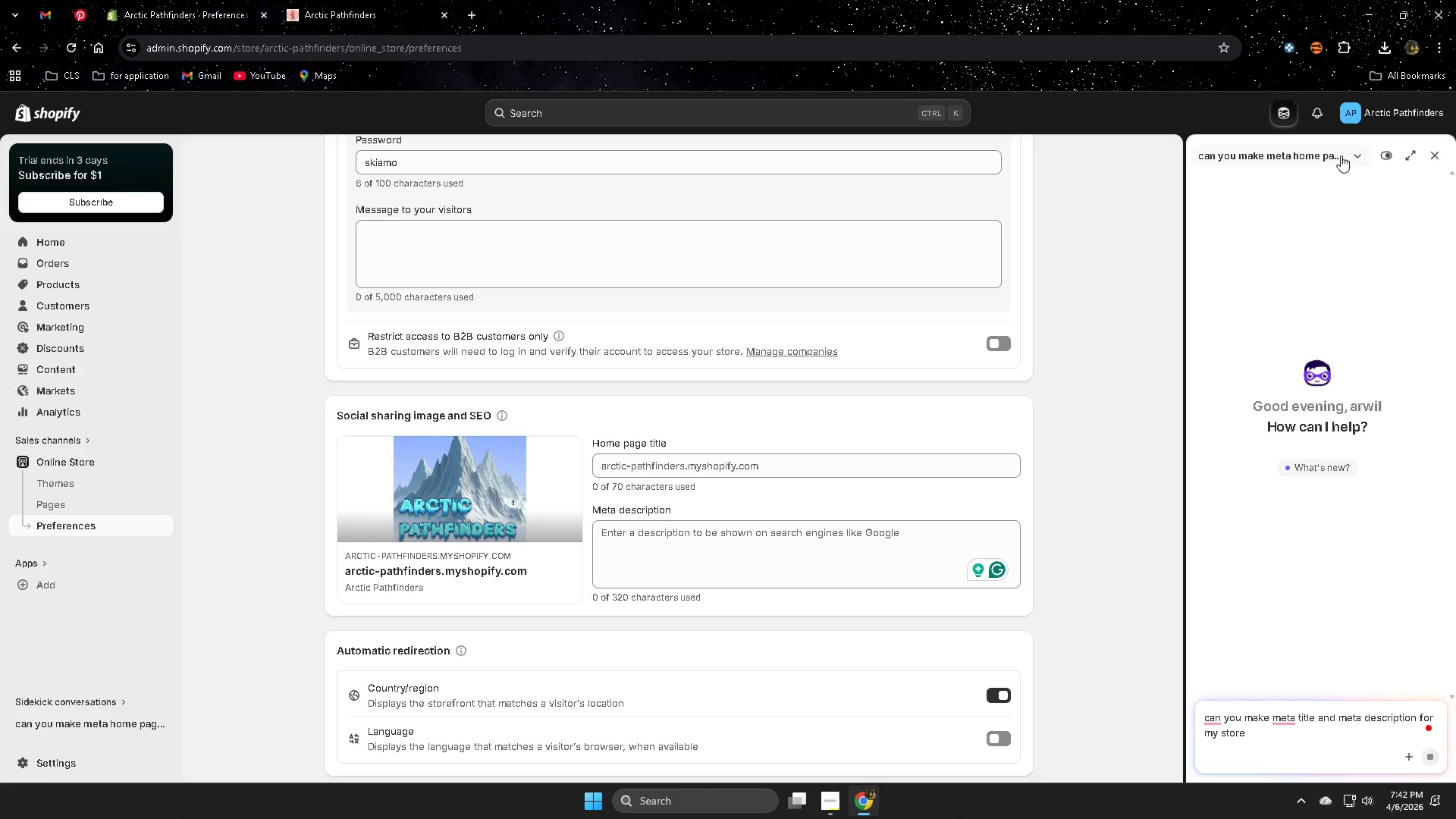 
key(Enter)
 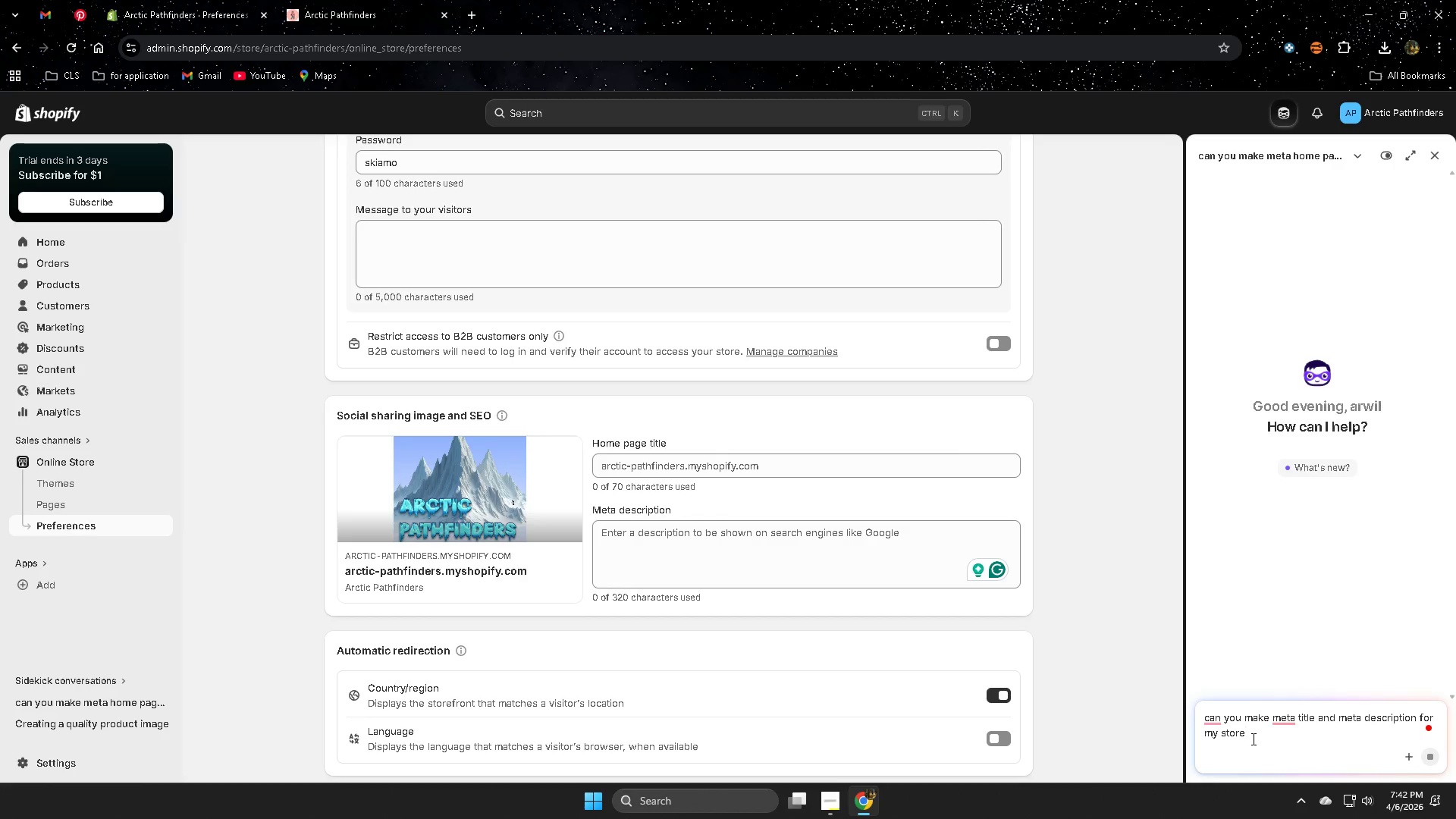 
left_click([1269, 734])
 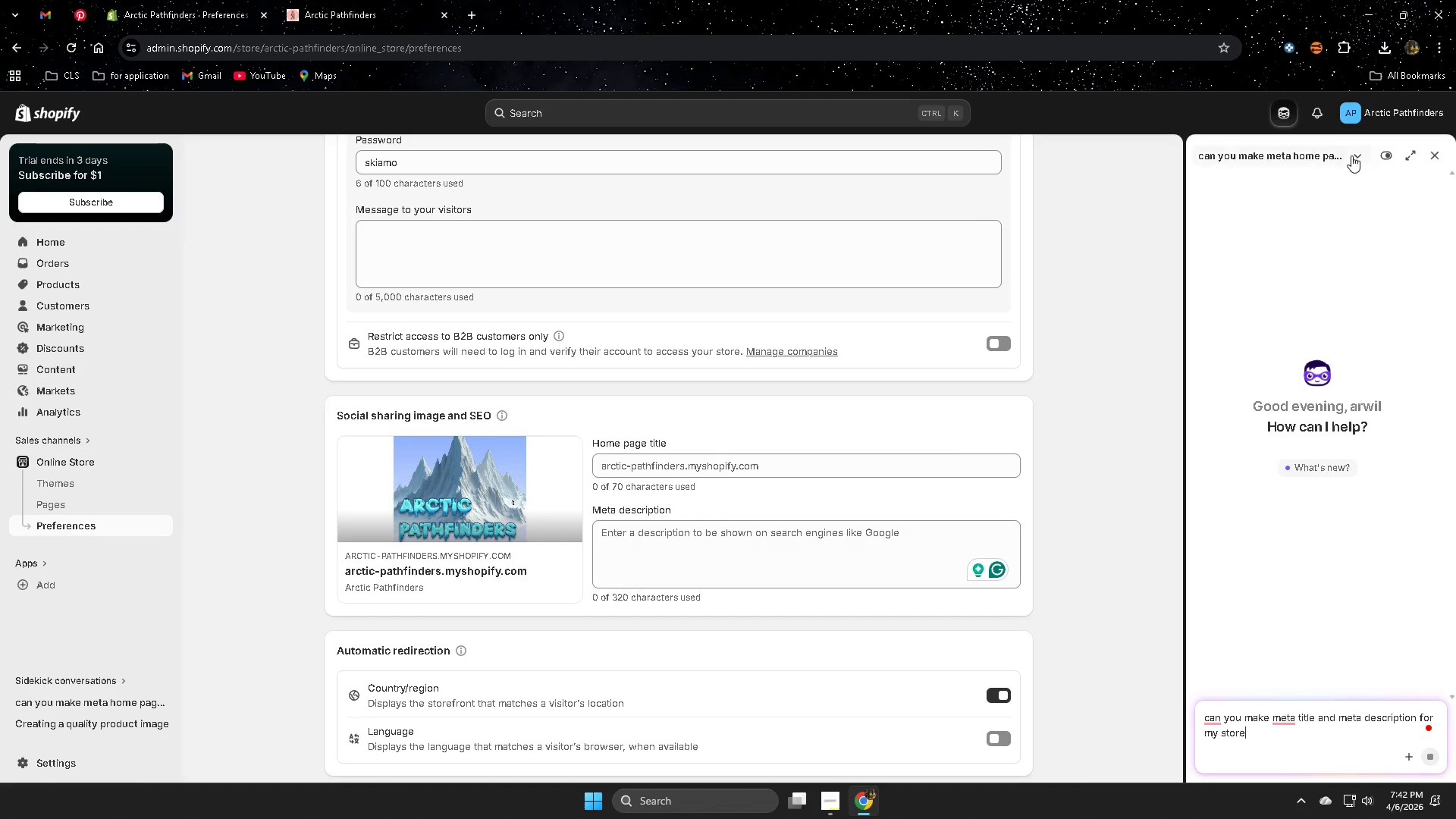 
left_click([1351, 155])
 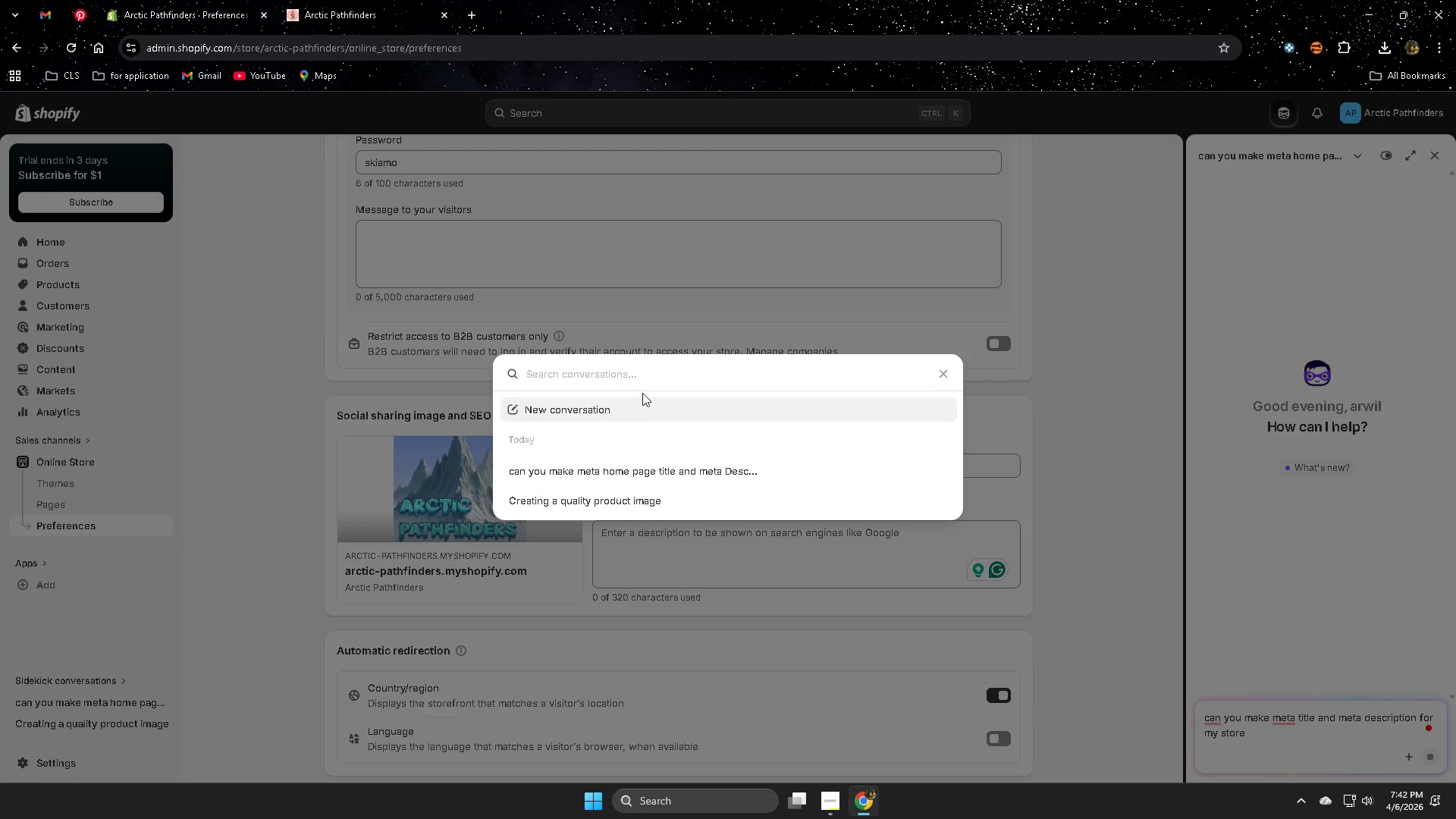 
left_click([608, 411])
 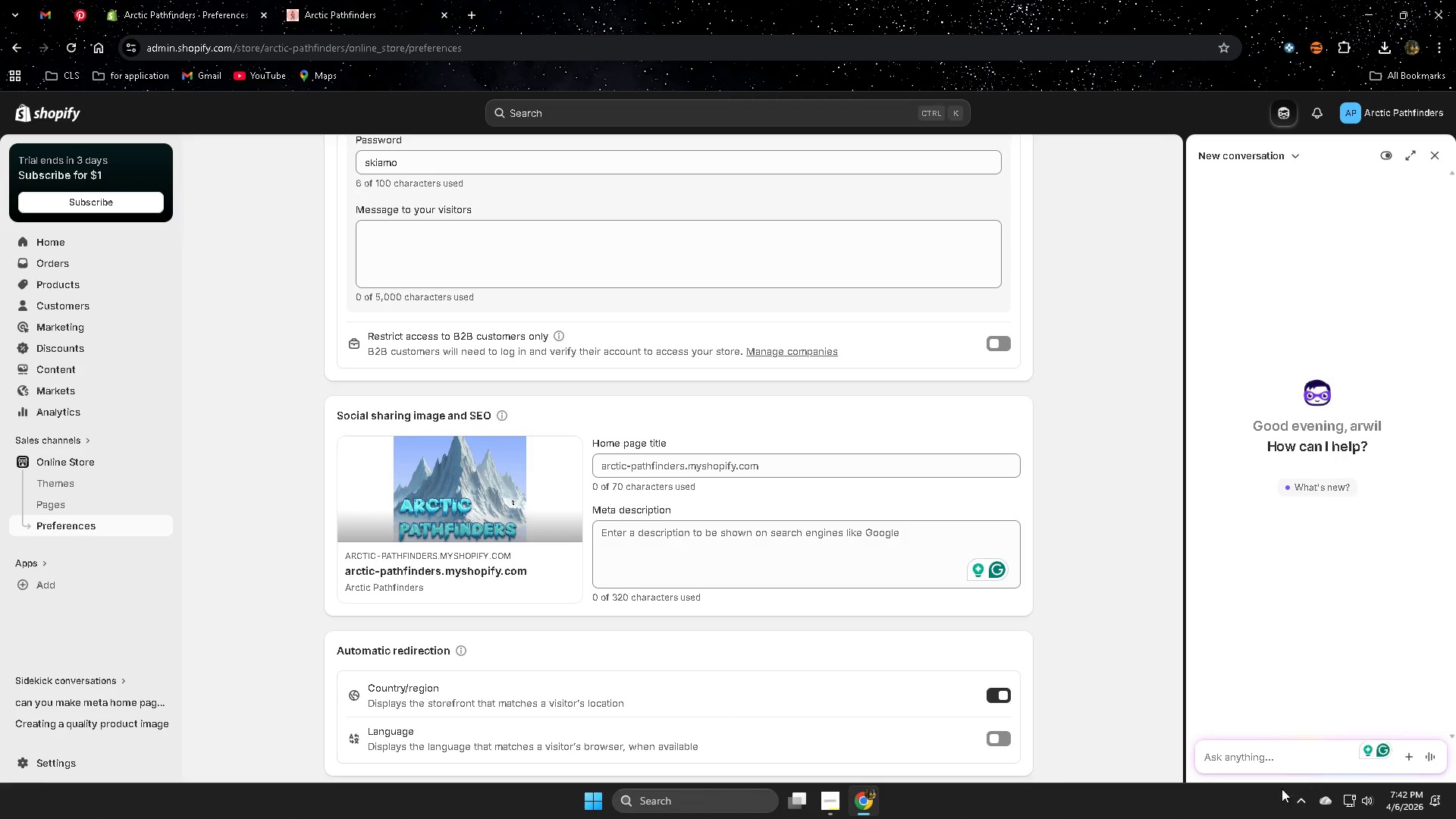 
left_click([1283, 764])
 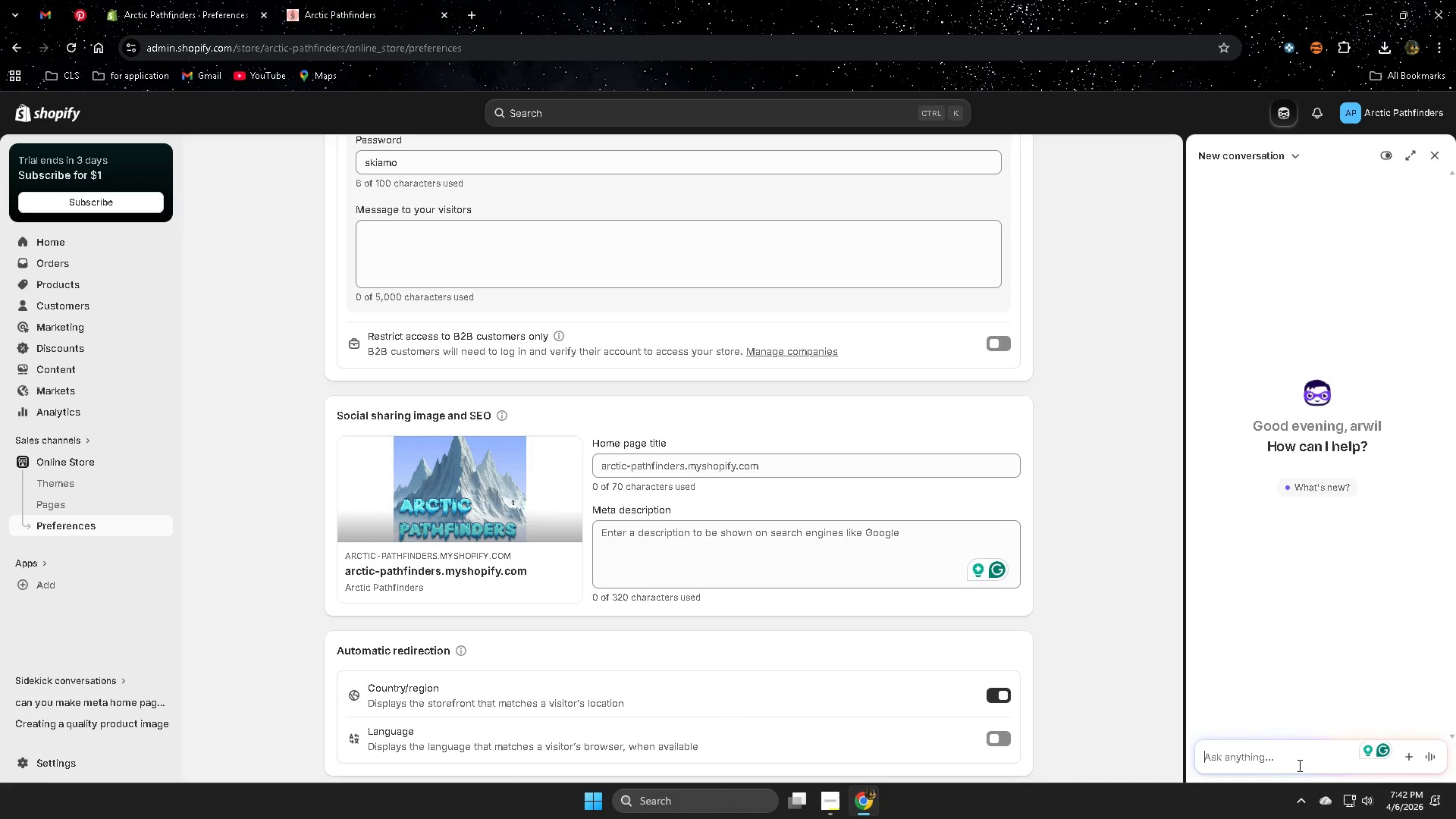 
type(can you make )
 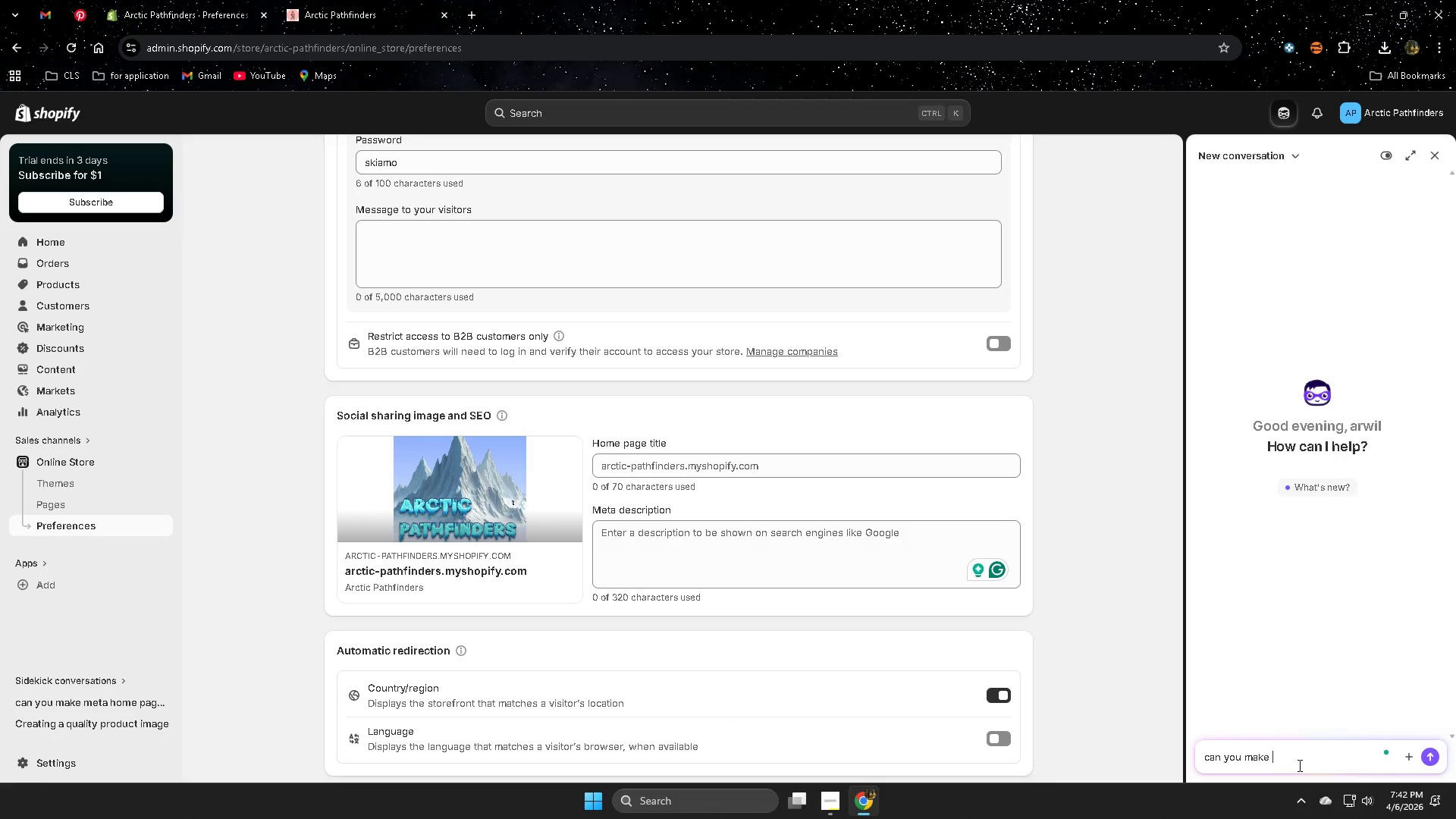 
key(Enter)
 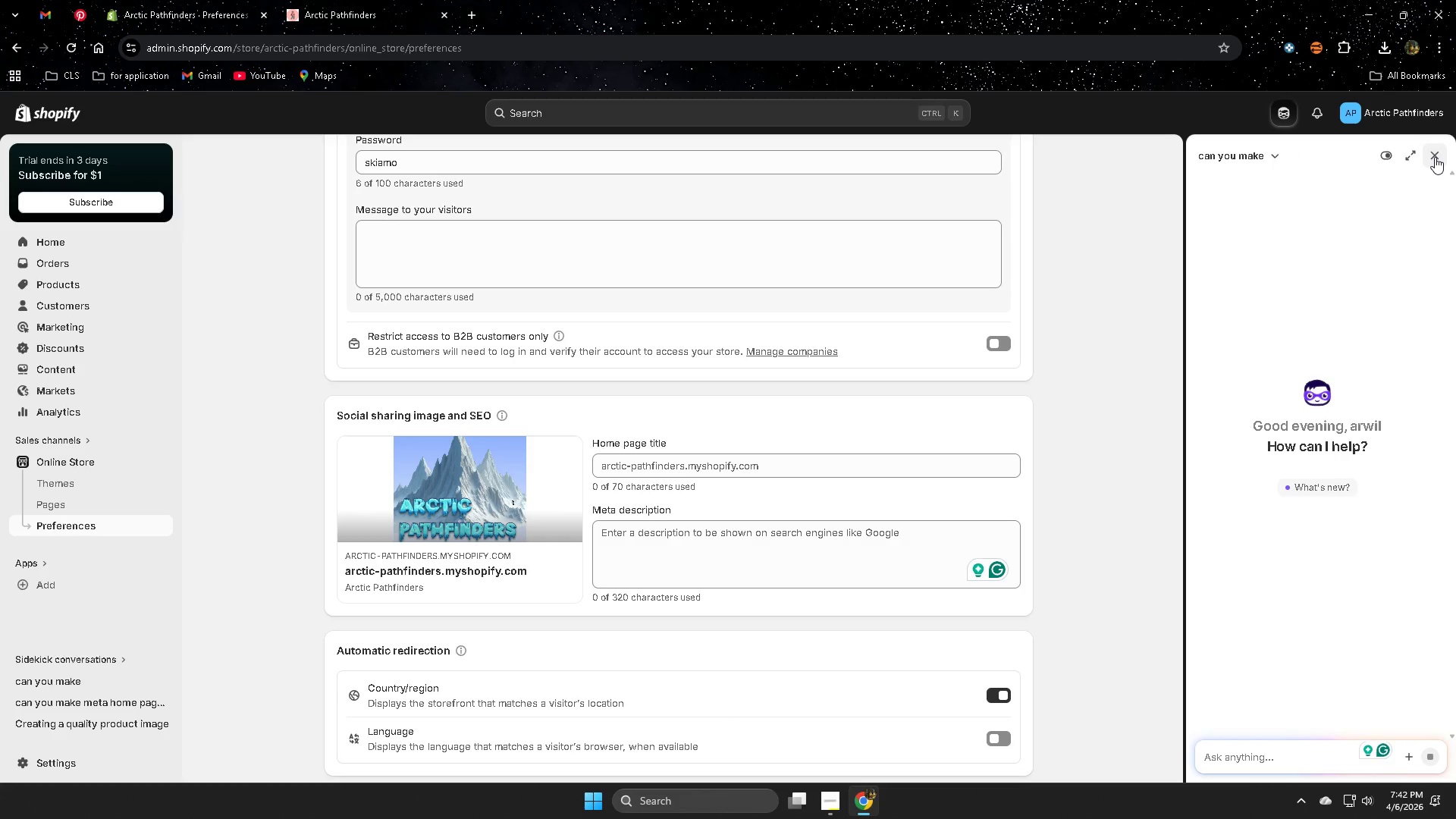 
left_click([1435, 157])
 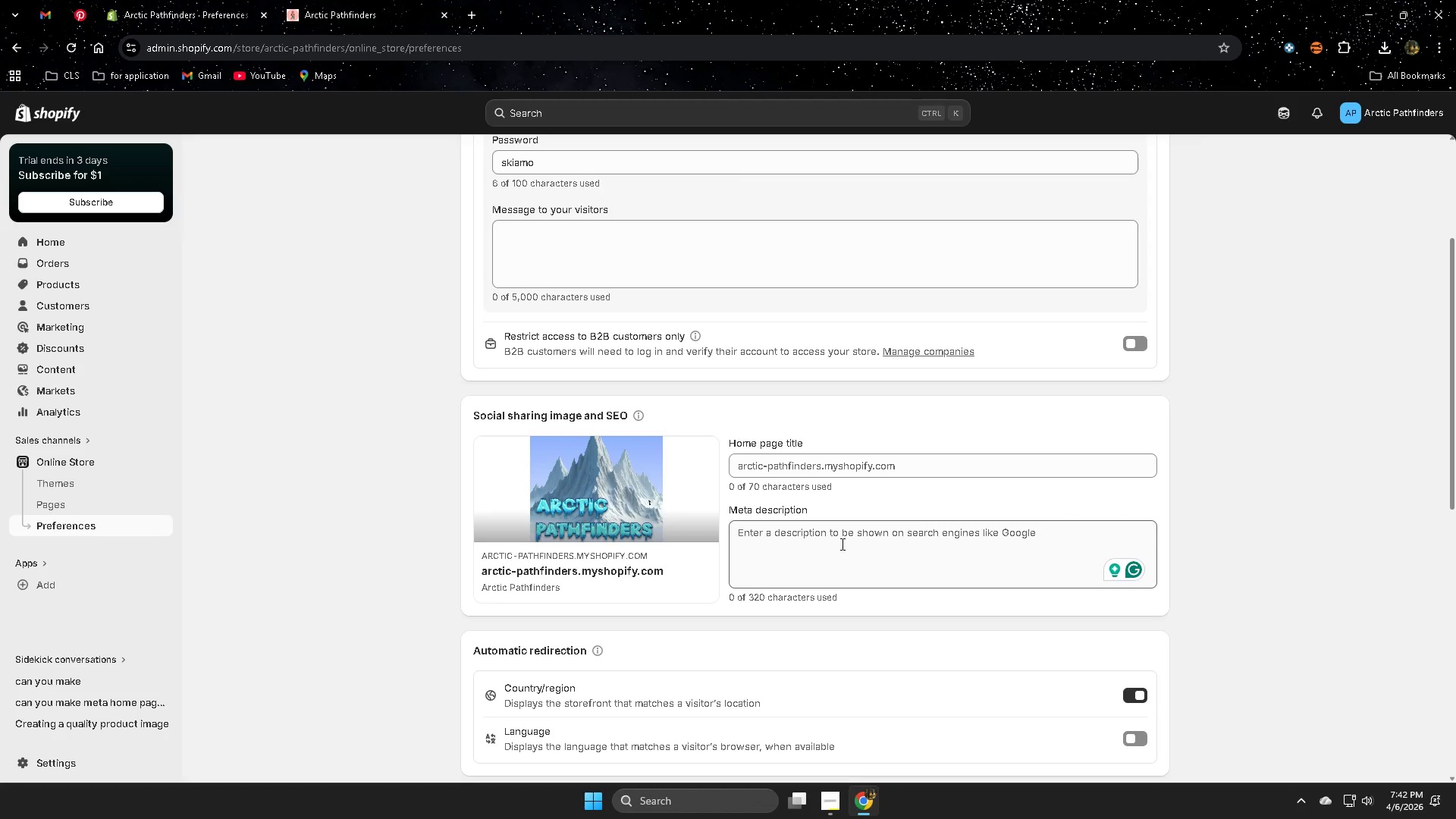 
left_click([933, 468])
 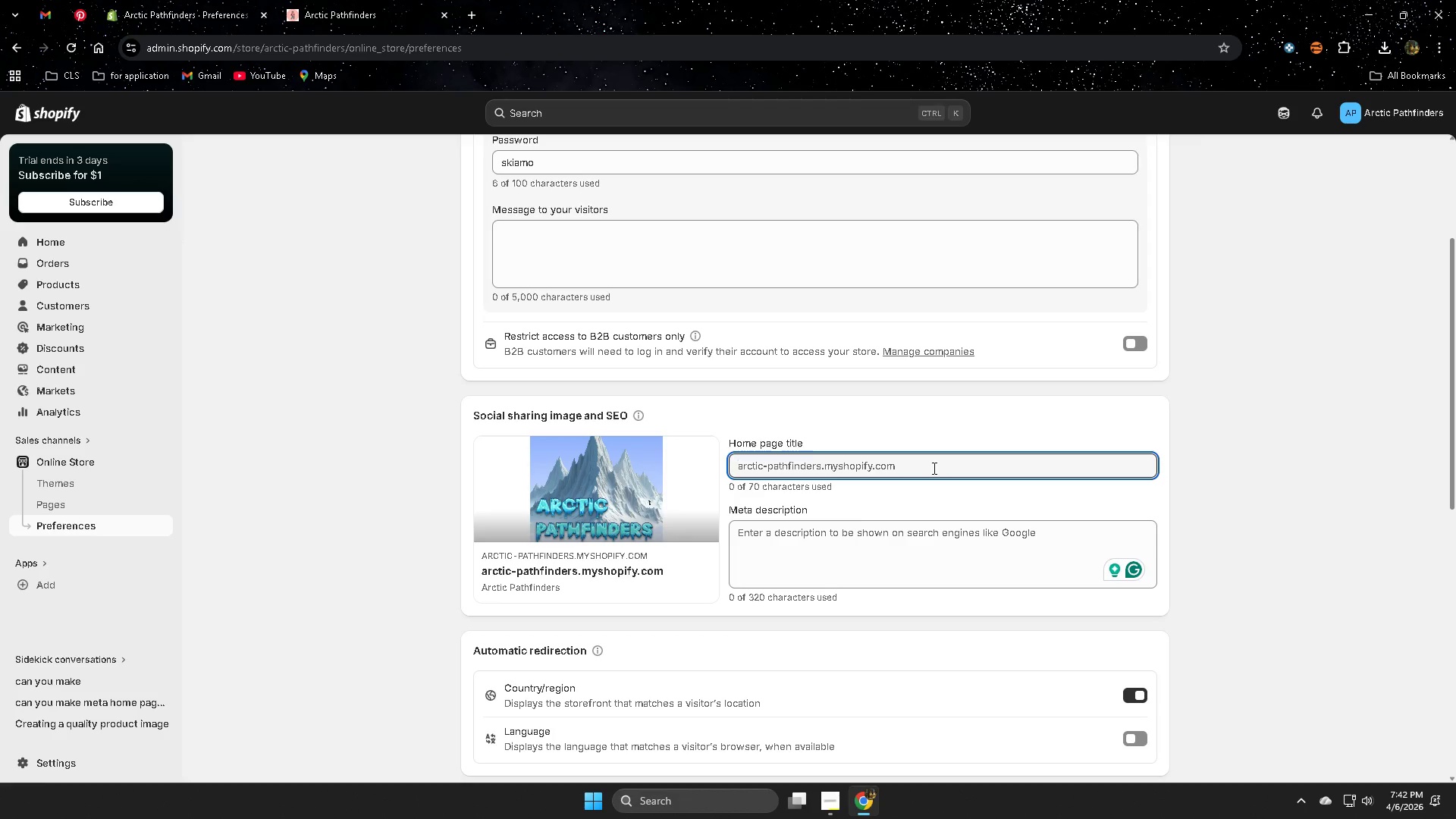 
wait(7.69)
 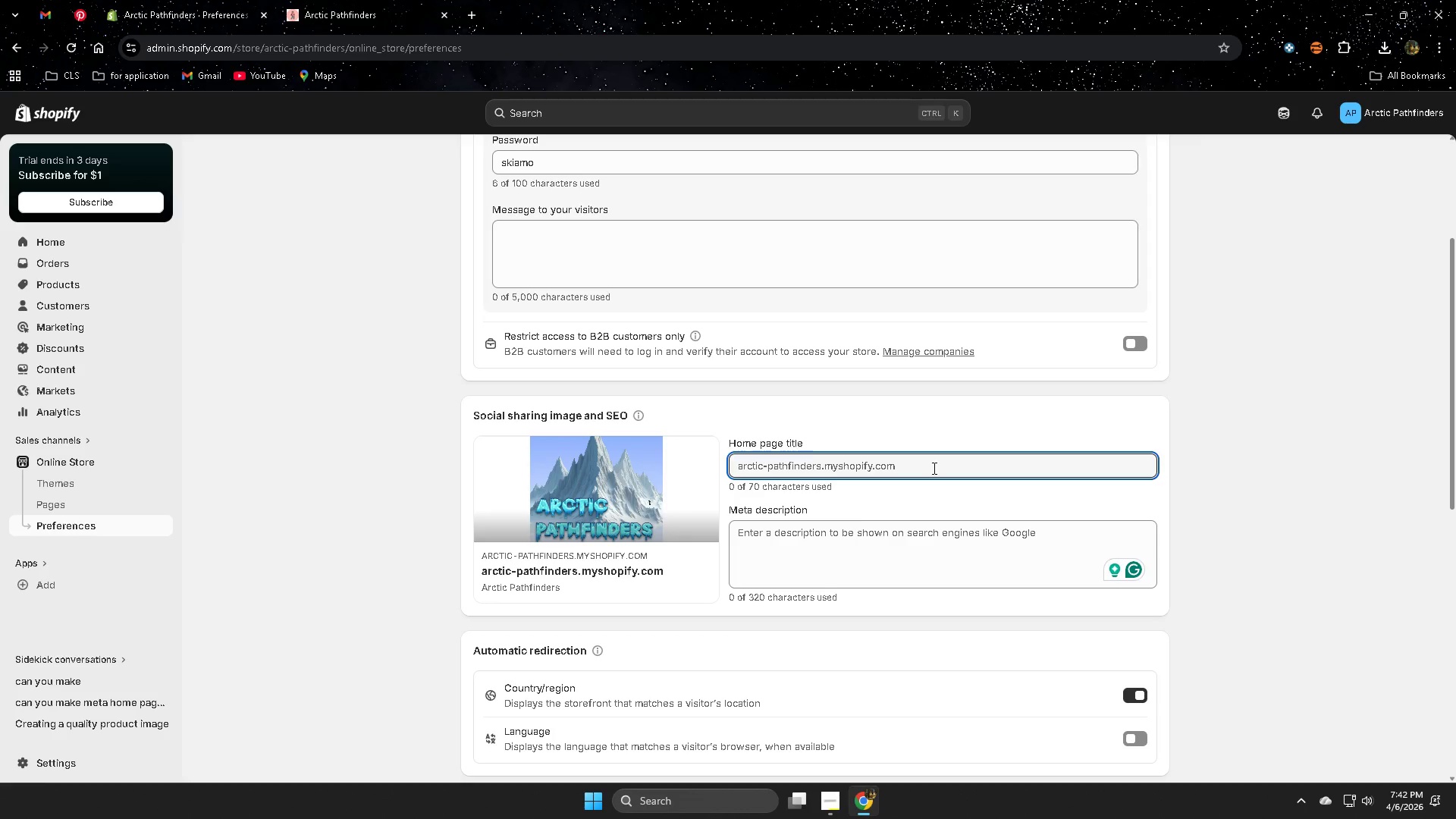 
left_click([1290, 122])
 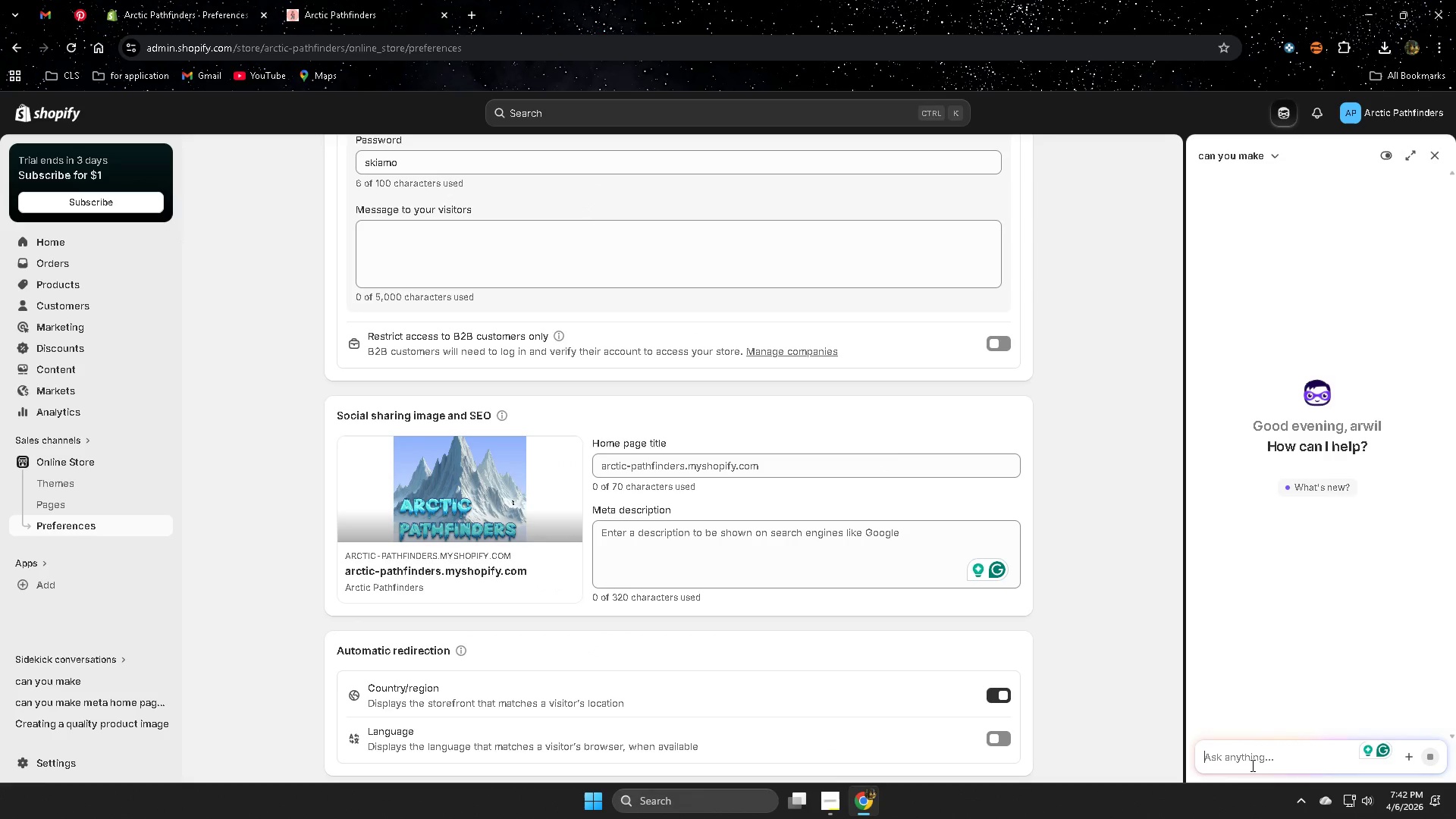 
type(hrll)
key(Backspace)
key(Backspace)
key(Backspace)
 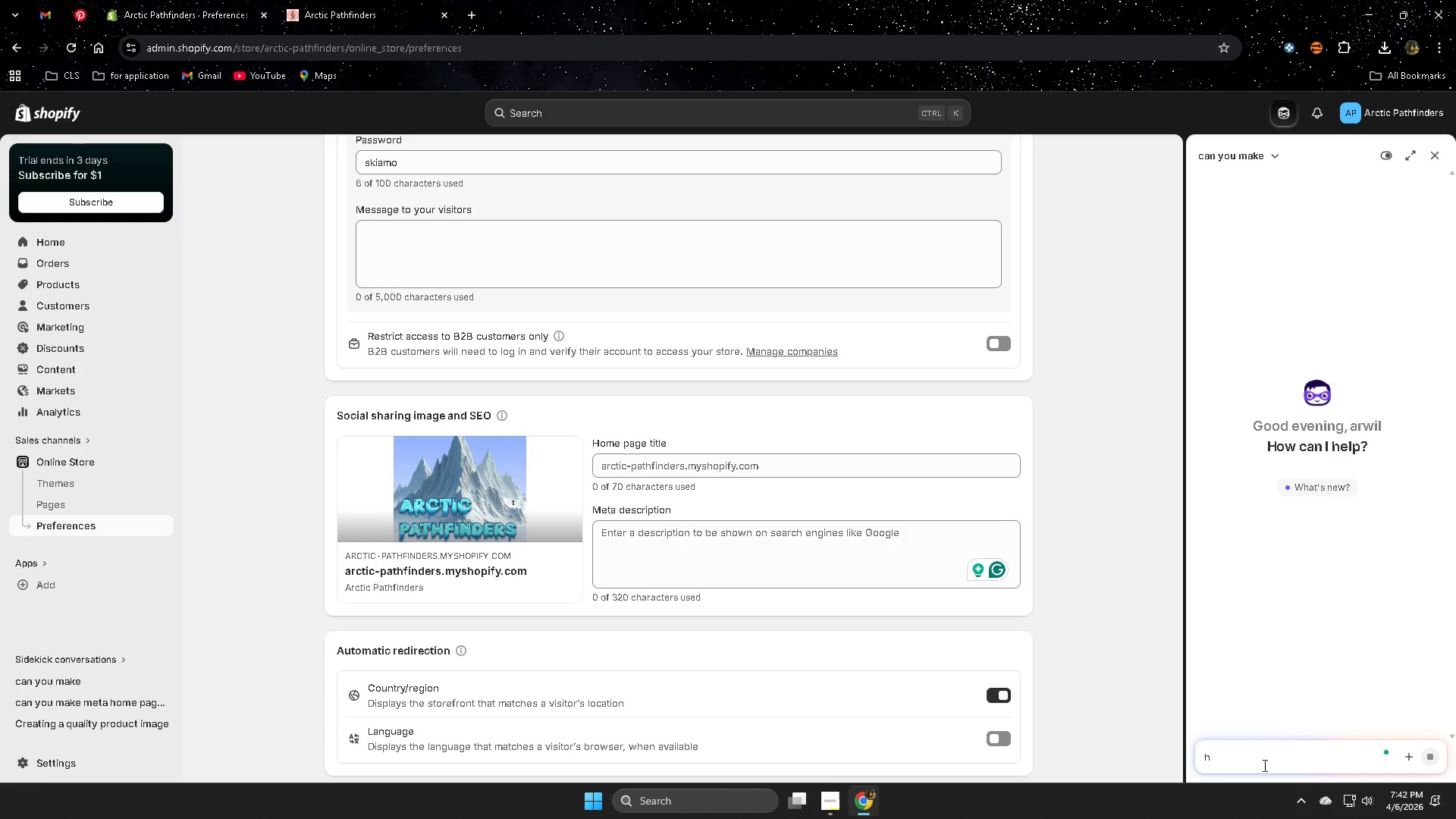 
type(ellop)
key(Backspace)
key(Backspace)
key(Backspace)
key(Backspace)
key(Backspace)
key(Backspace)
key(Backspace)
key(Backspace)
key(Backspace)
 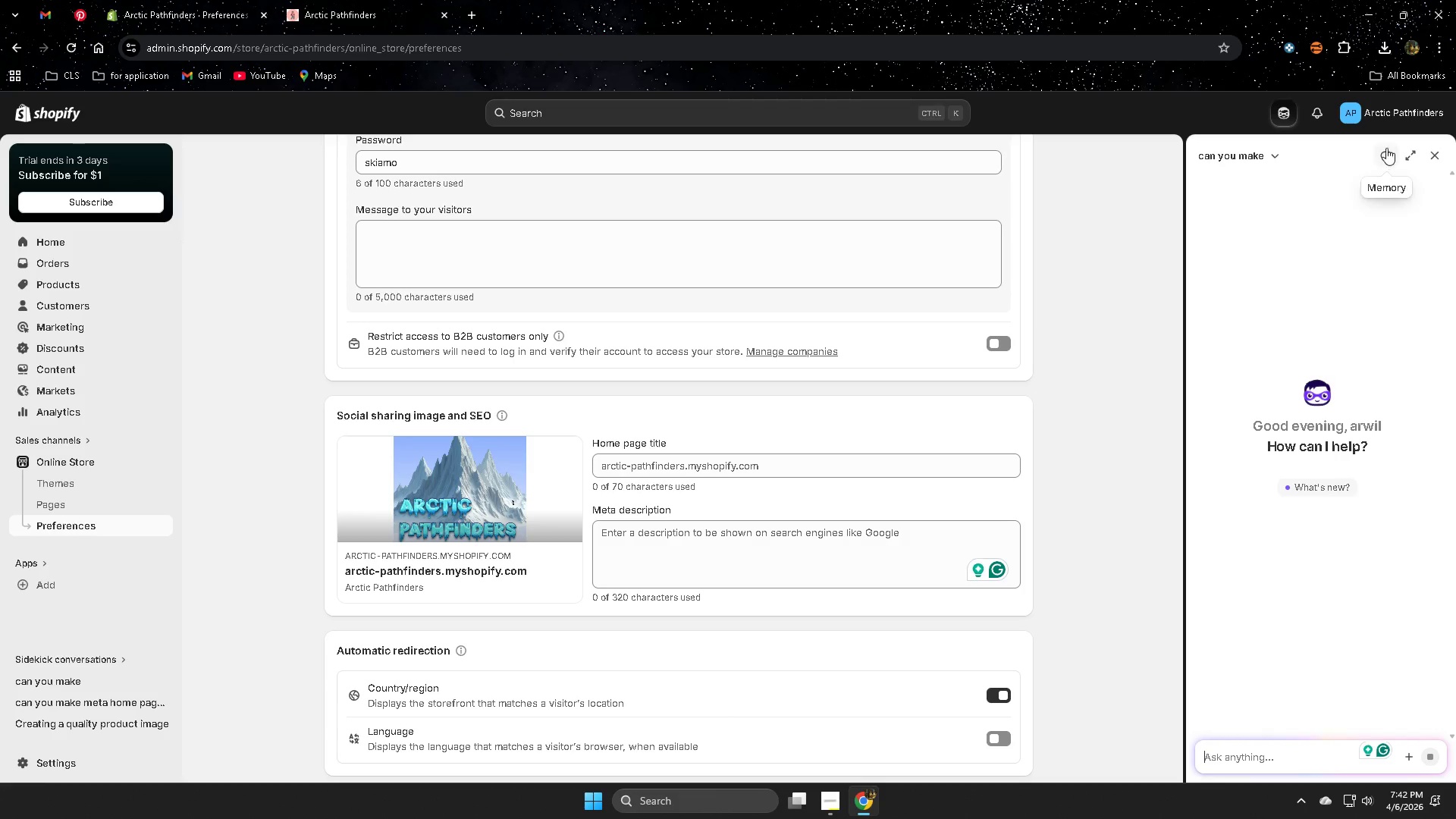 
left_click([1386, 153])
 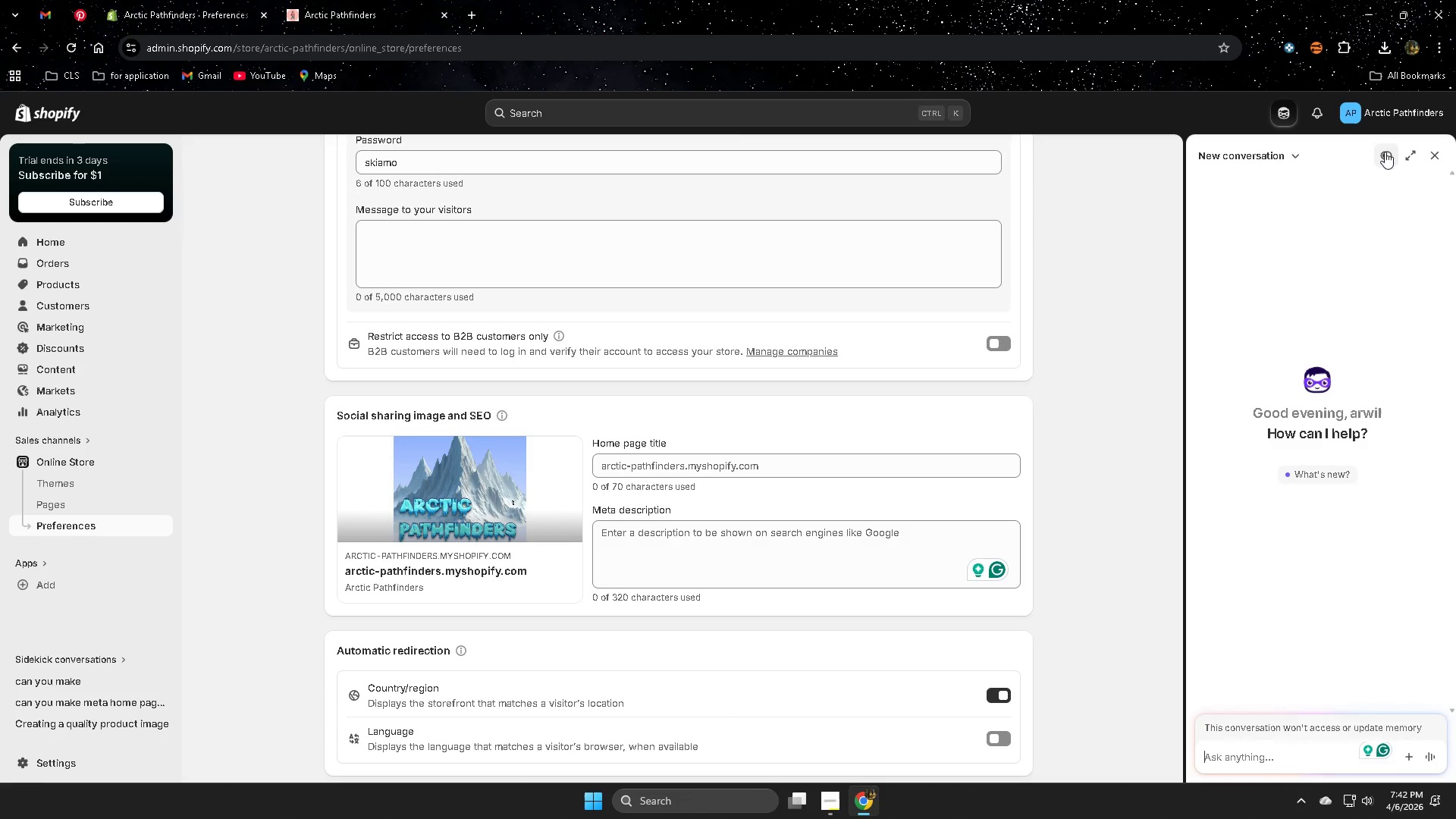 
left_click([1385, 152])
 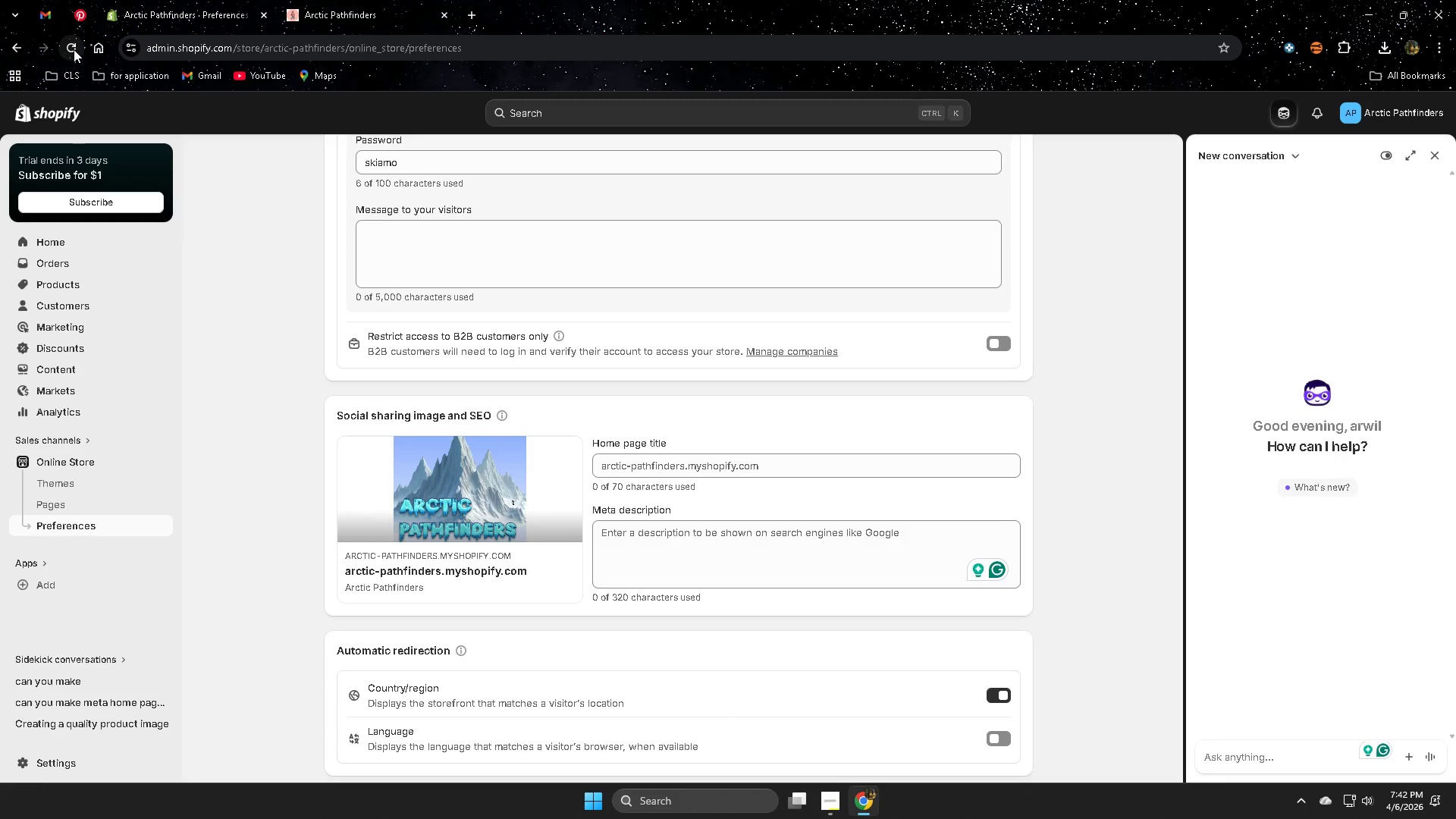 
left_click([74, 49])
 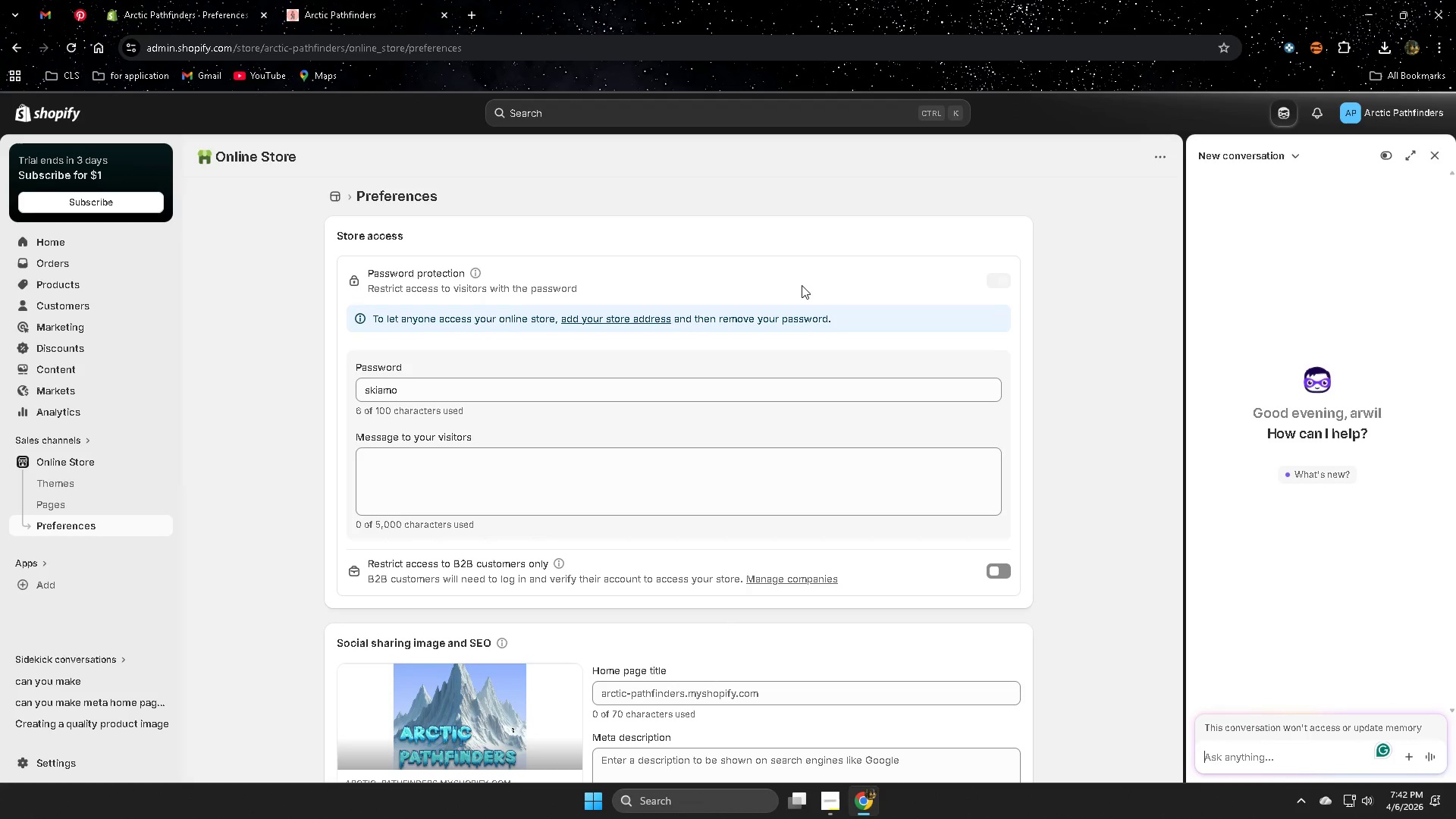 
wait(5.42)
 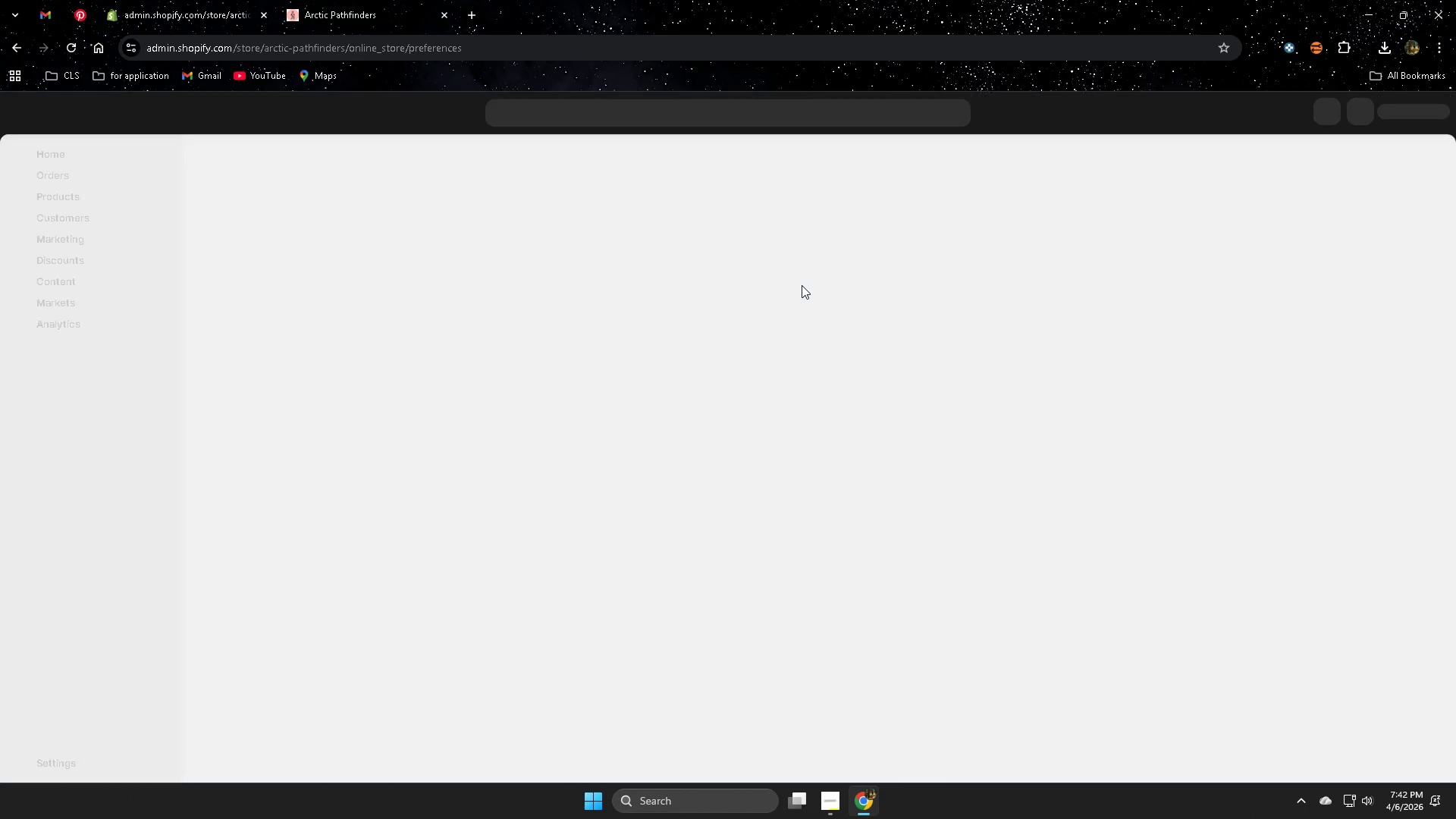 
left_click([1308, 760])
 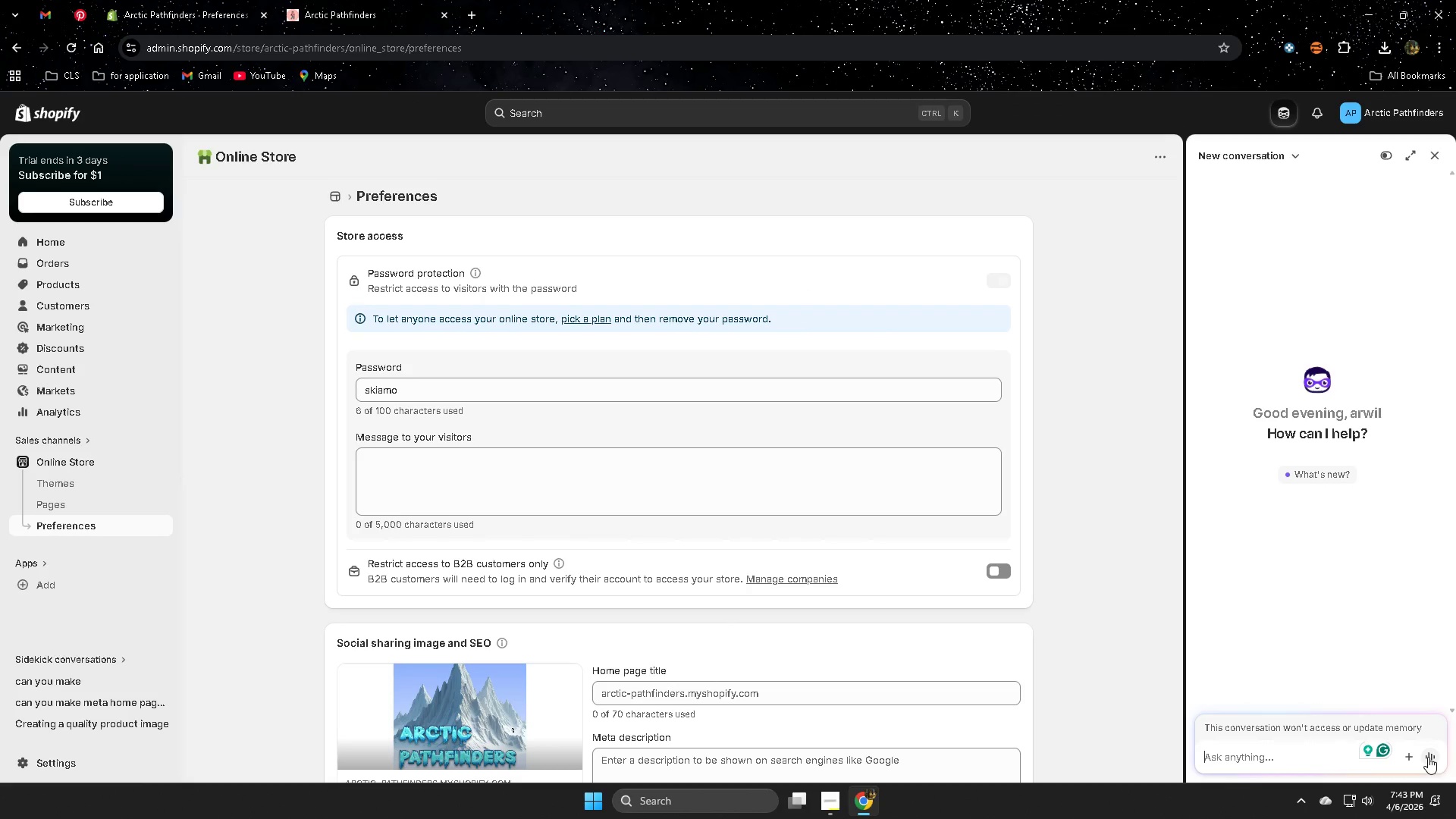 
left_click([1222, 754])
 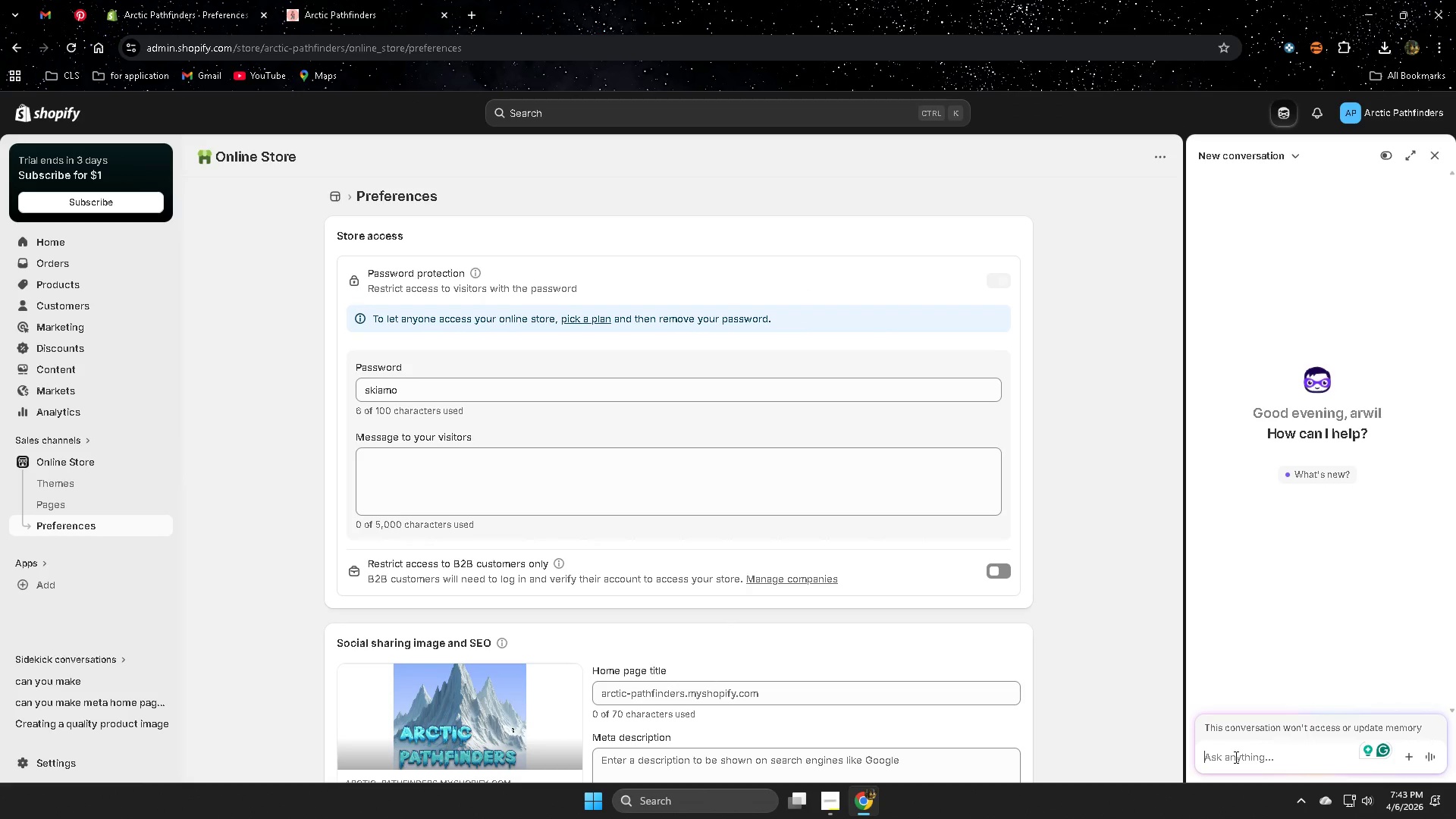 
type(can you mcan you ma )
key(Backspace)
type(ke meta title and meta disc)
key(Backspace)
key(Backspace)
type(creption for my store)
 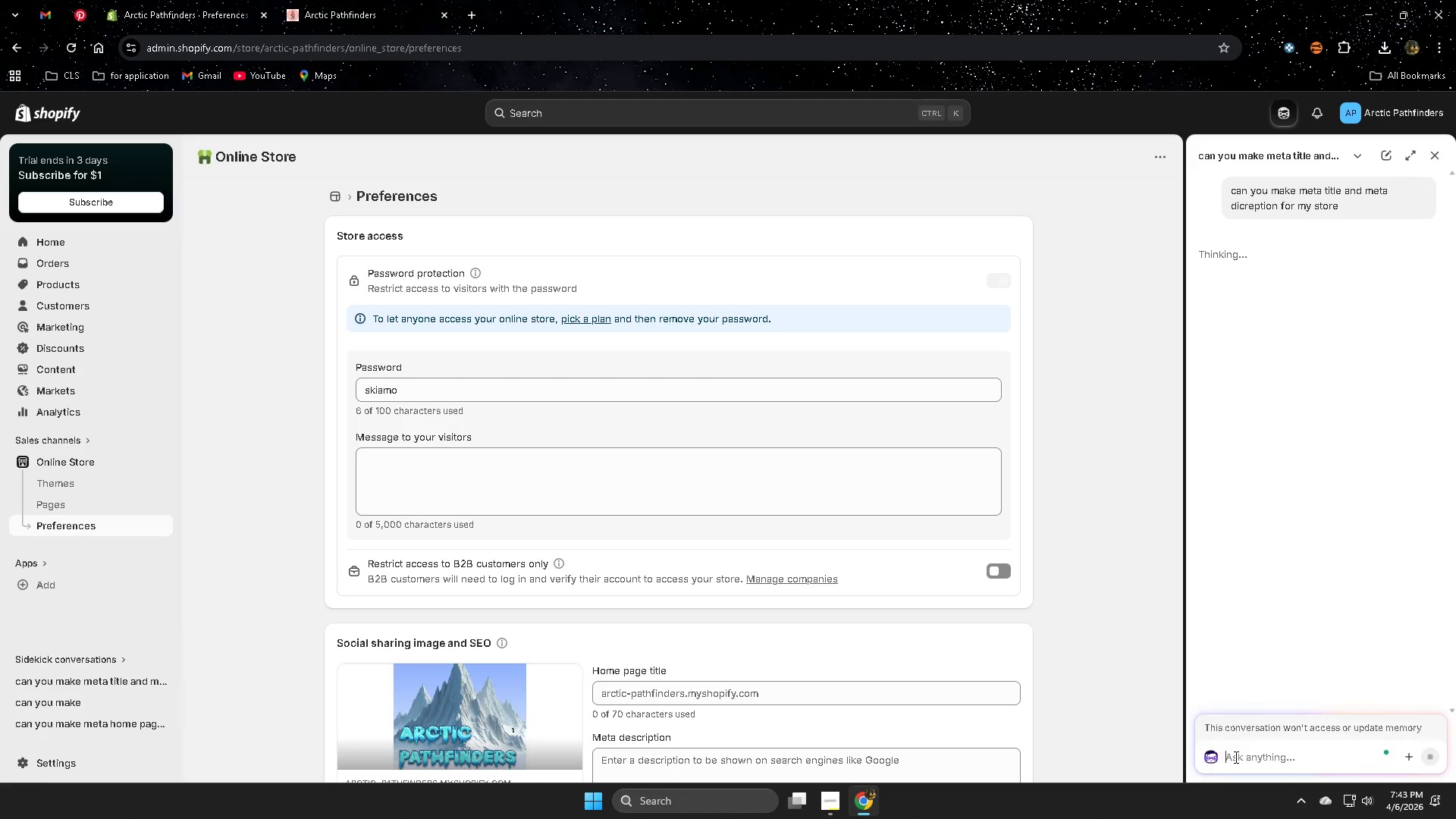 
key(Enter)
 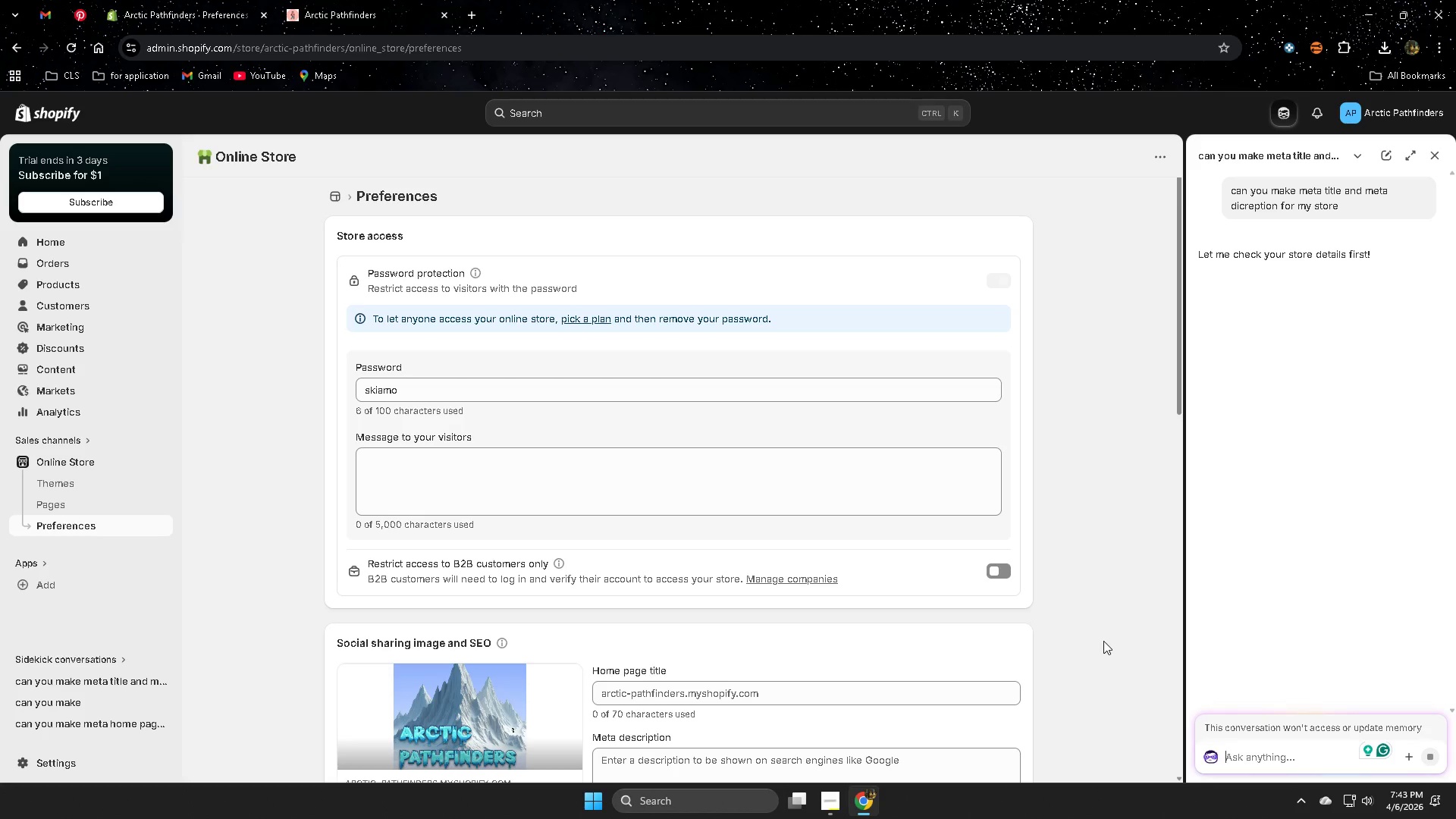 
wait(5.86)
 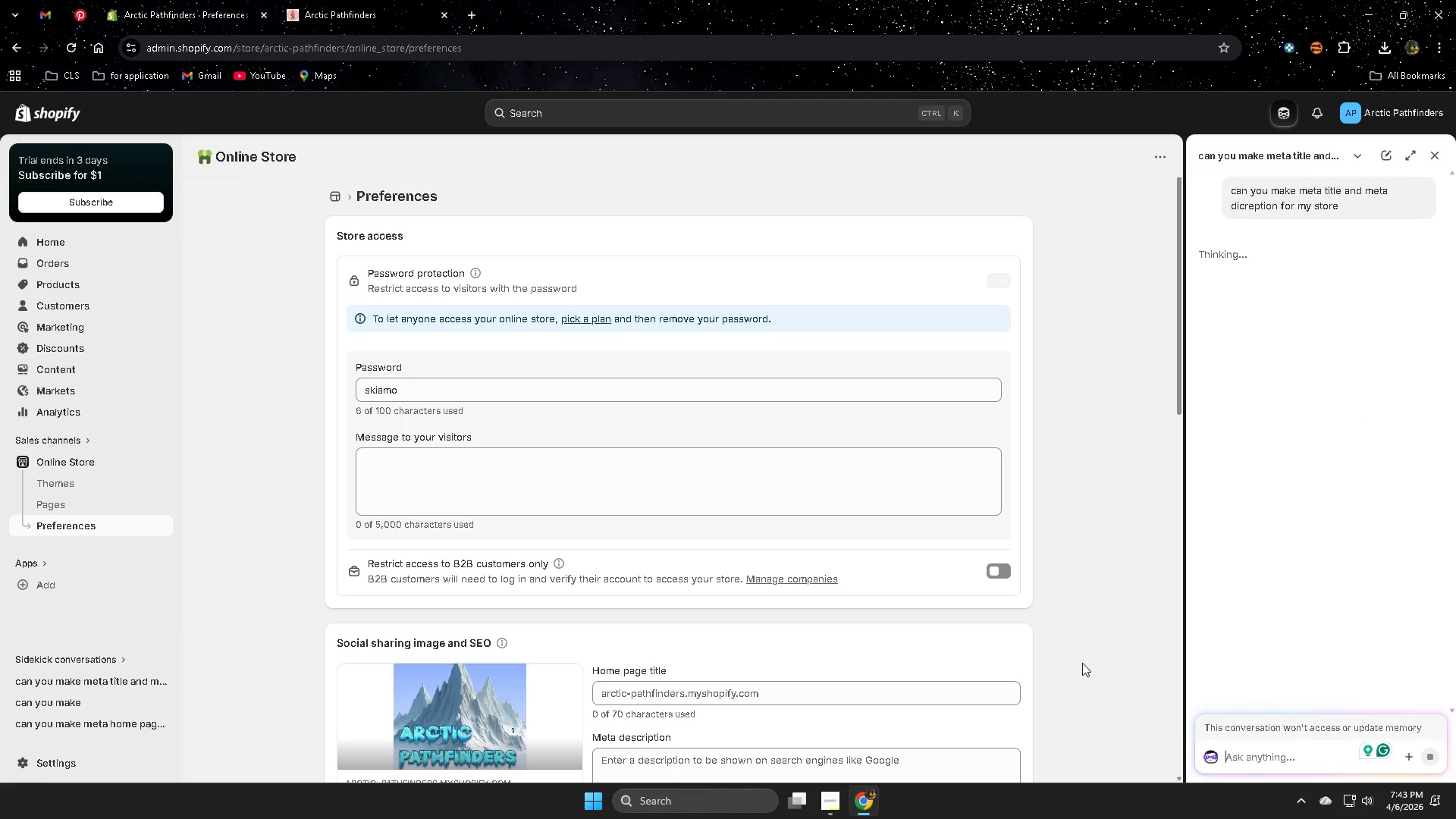 
scroll: coordinate [1103, 641], scroll_direction: down, amount: 4.0
 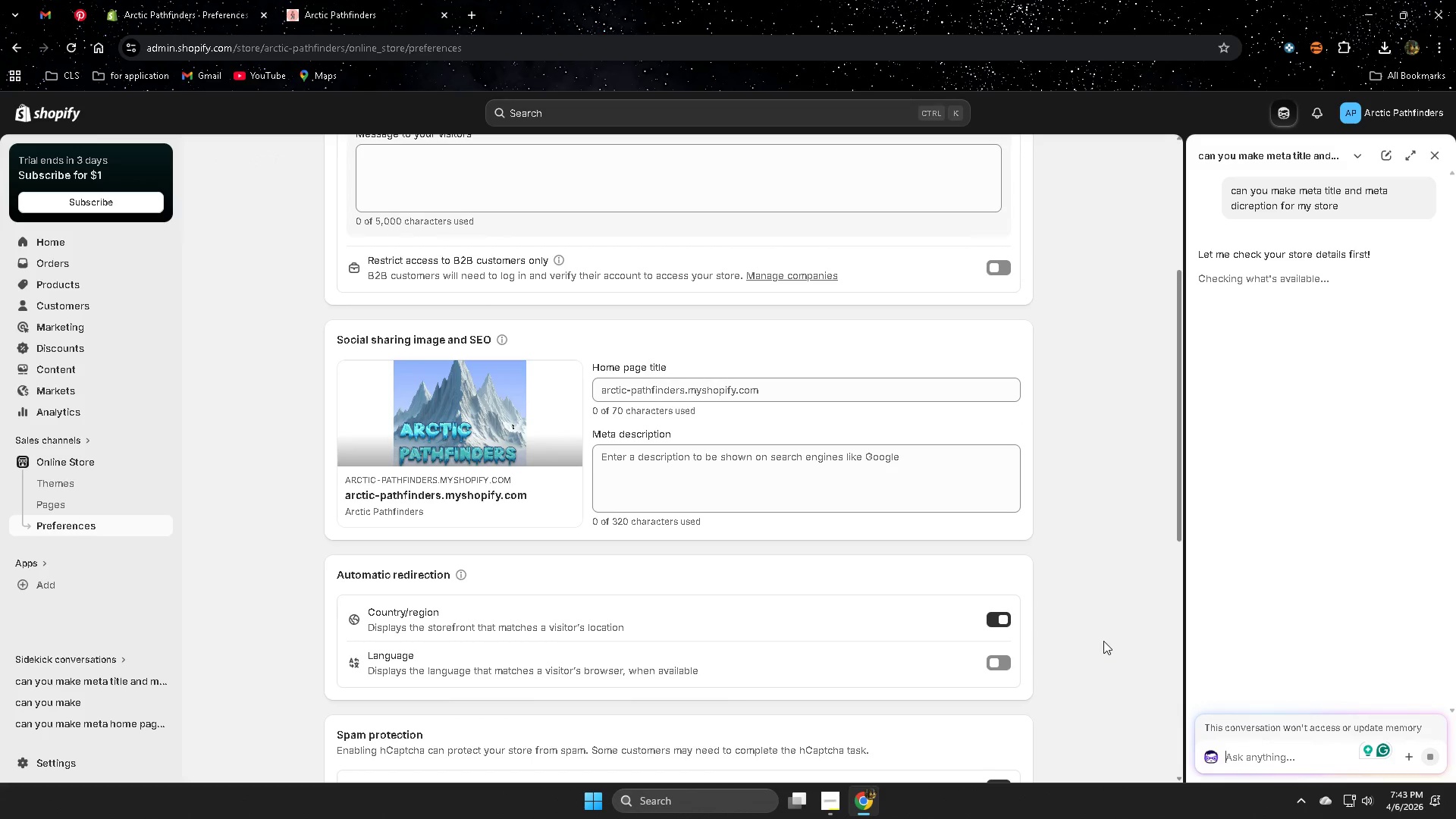 
scroll: coordinate [1103, 641], scroll_direction: up, amount: 1.0
 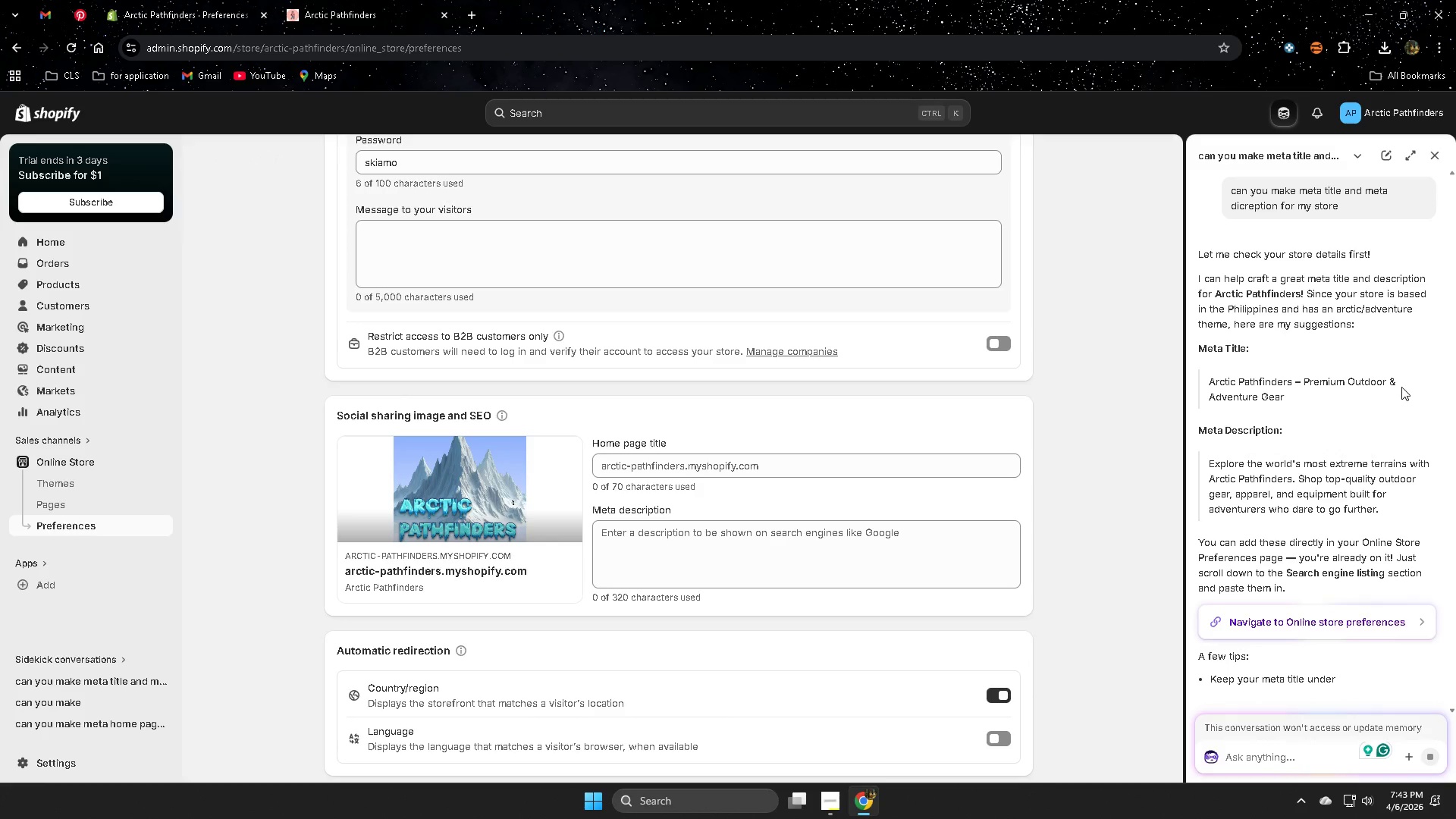 
left_click([1228, 378])
 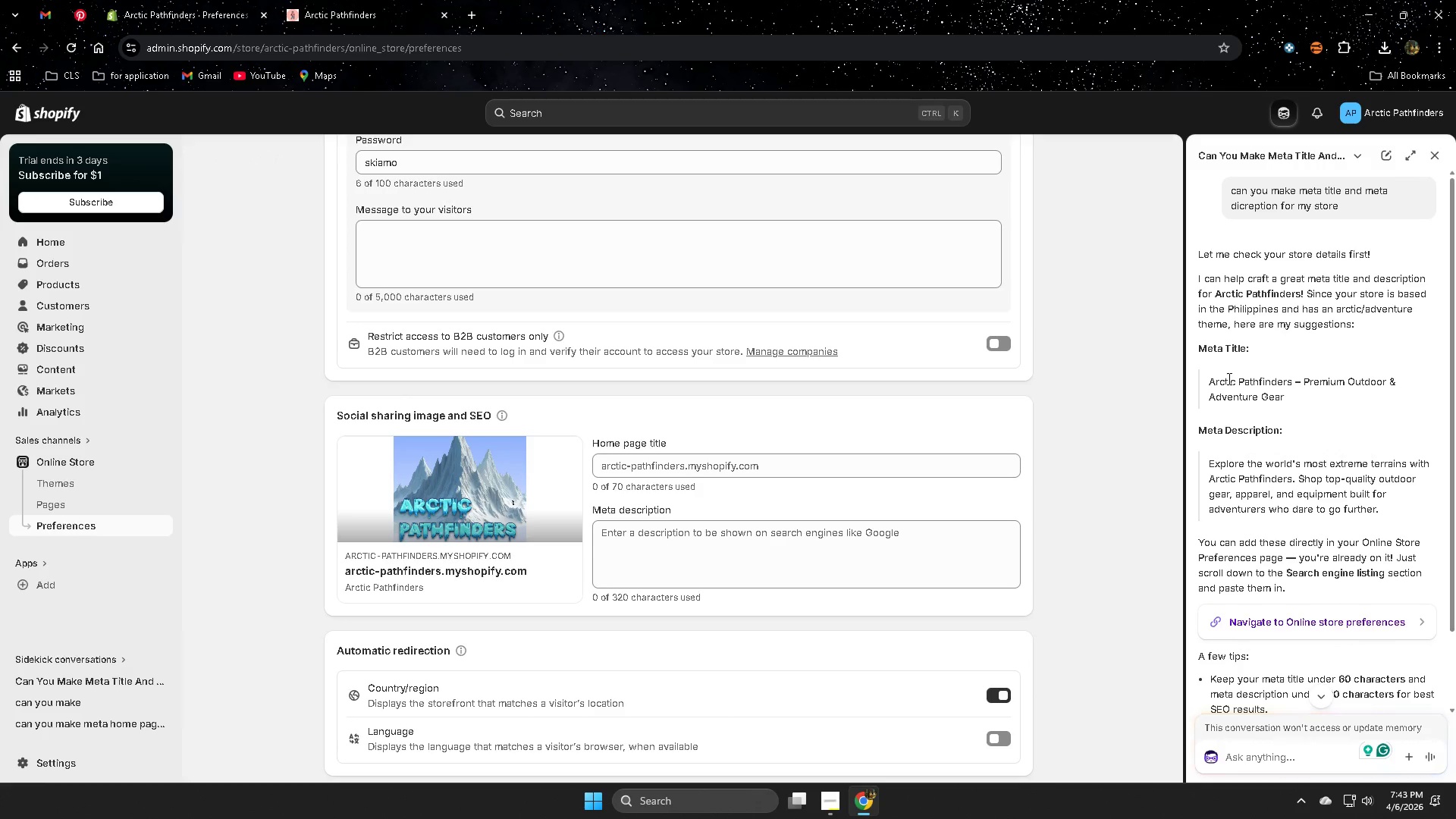 
left_click_drag(start_coordinate=[1228, 378], to_coordinate=[1264, 390])
 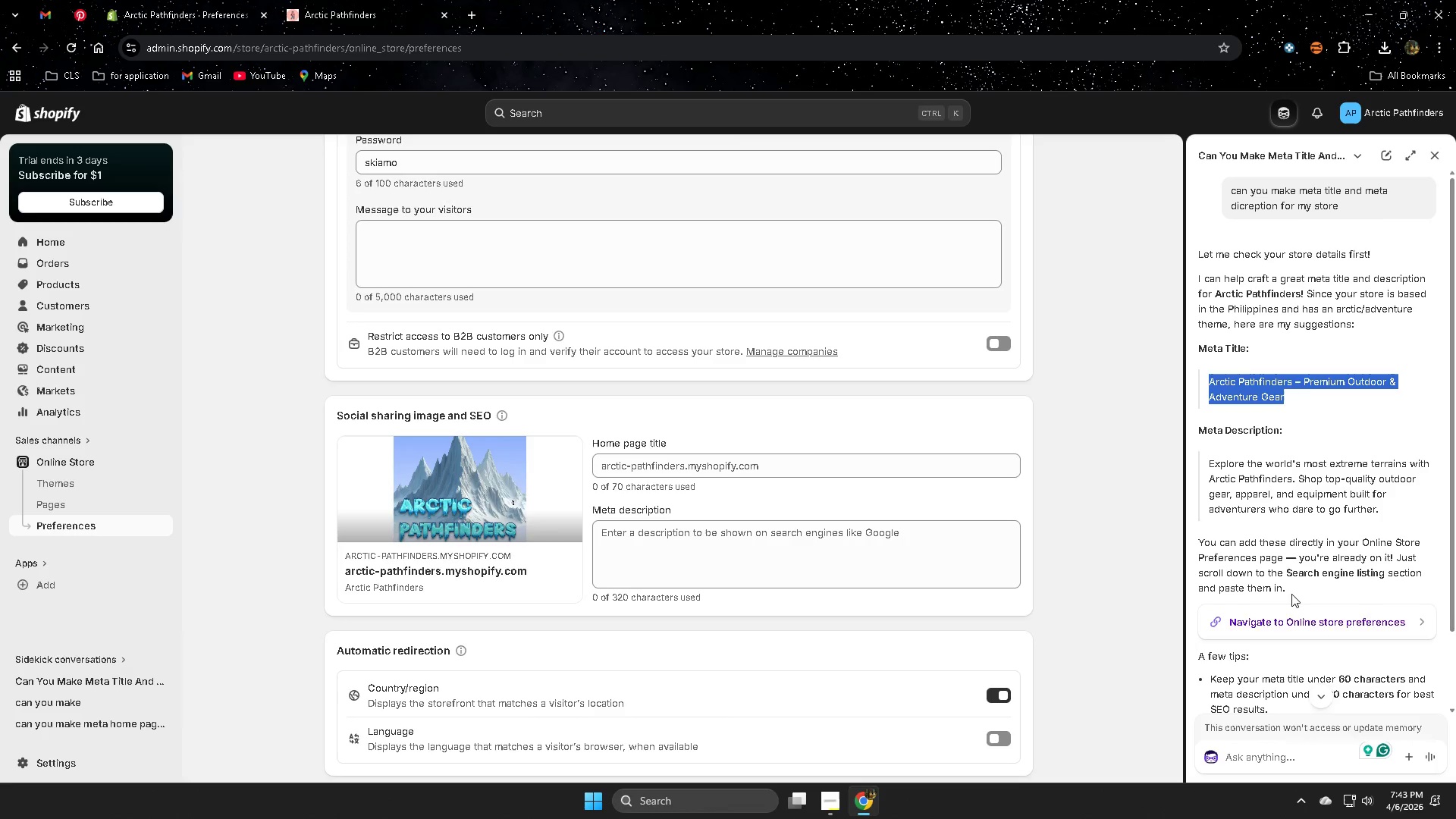 
scroll: coordinate [1308, 604], scroll_direction: down, amount: 1.0
 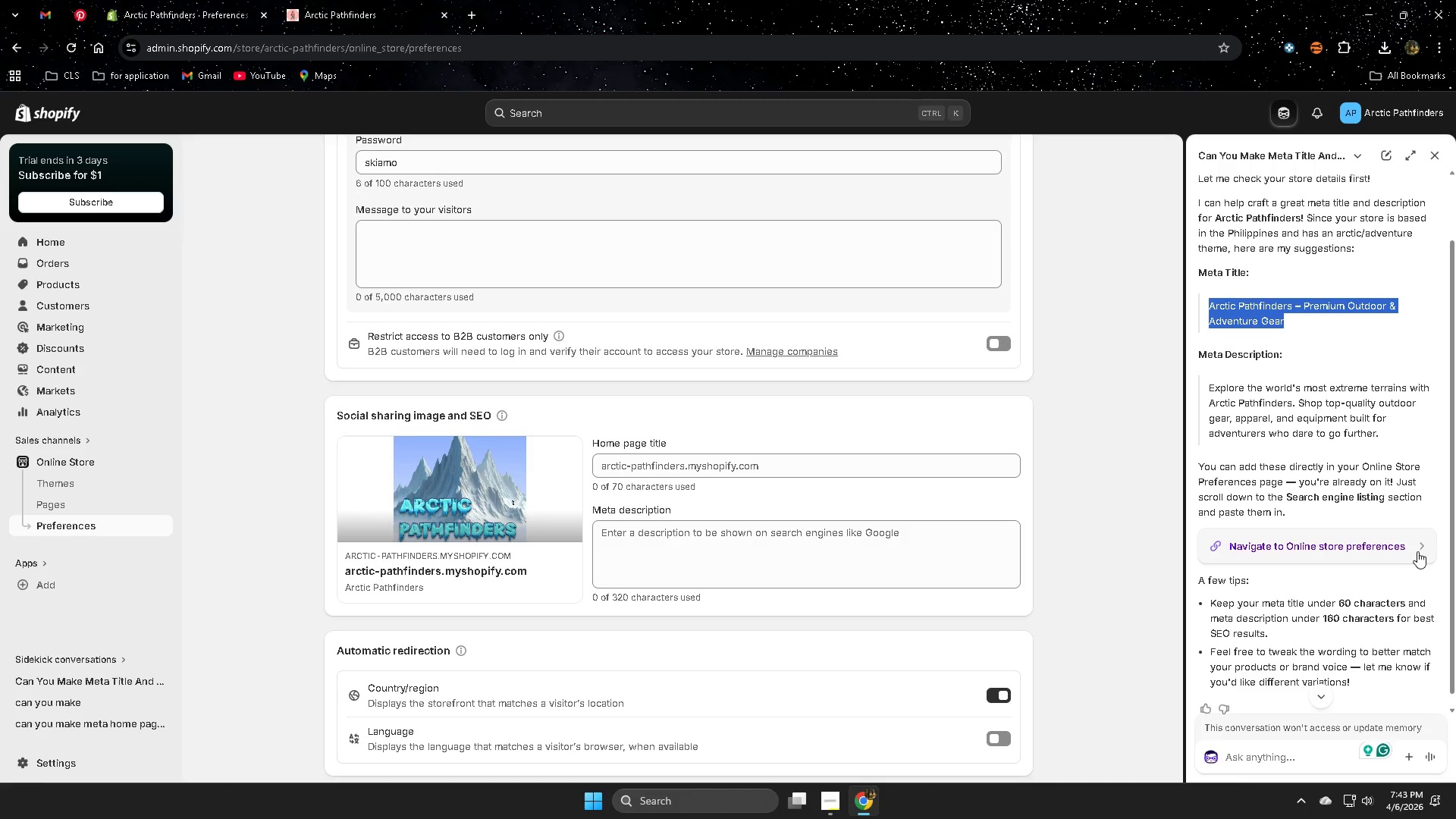 
wait(8.78)
 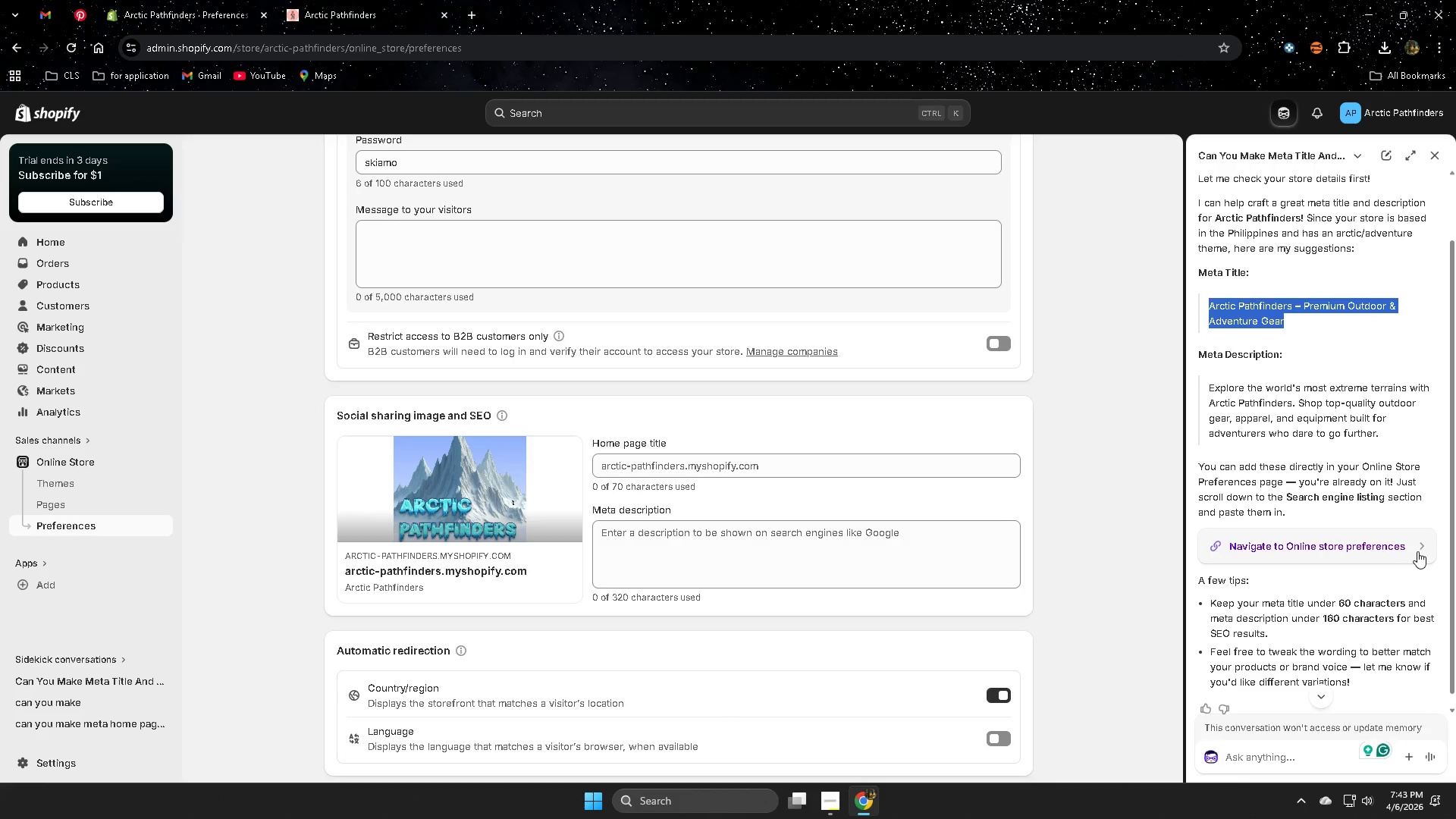 
scroll: coordinate [1335, 576], scroll_direction: down, amount: 2.0
 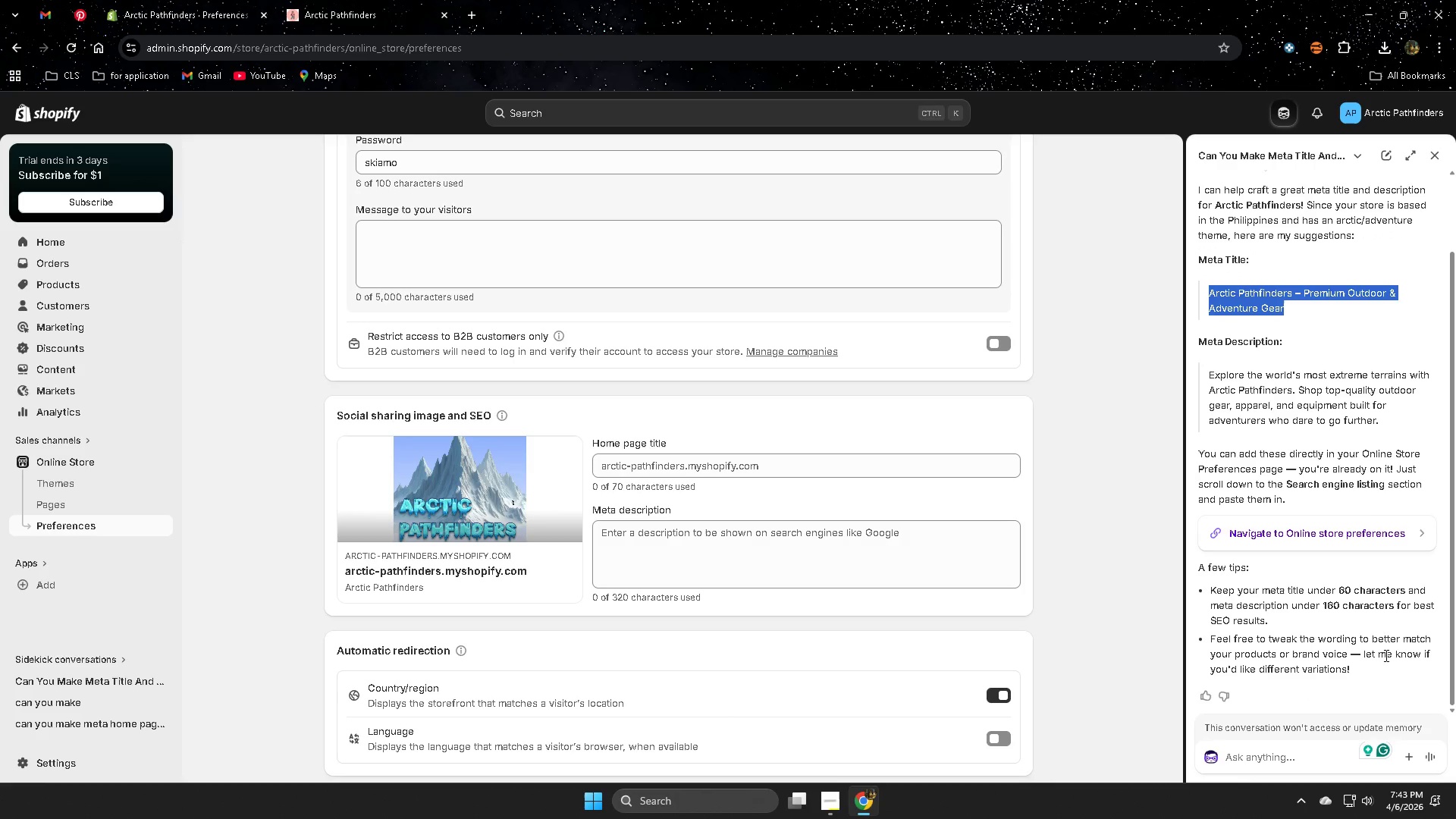 
wait(10.29)
 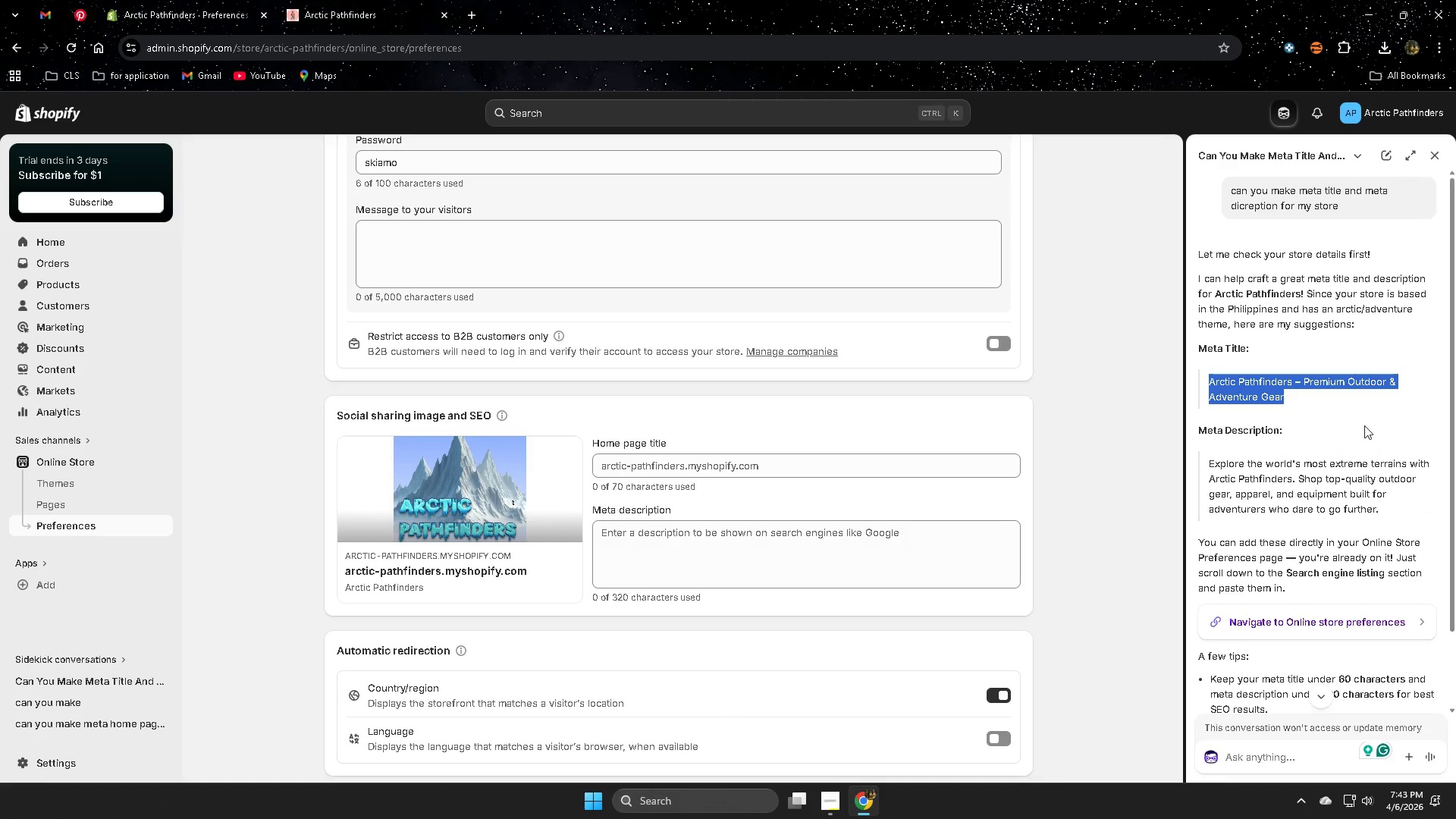 
left_click([1219, 380])